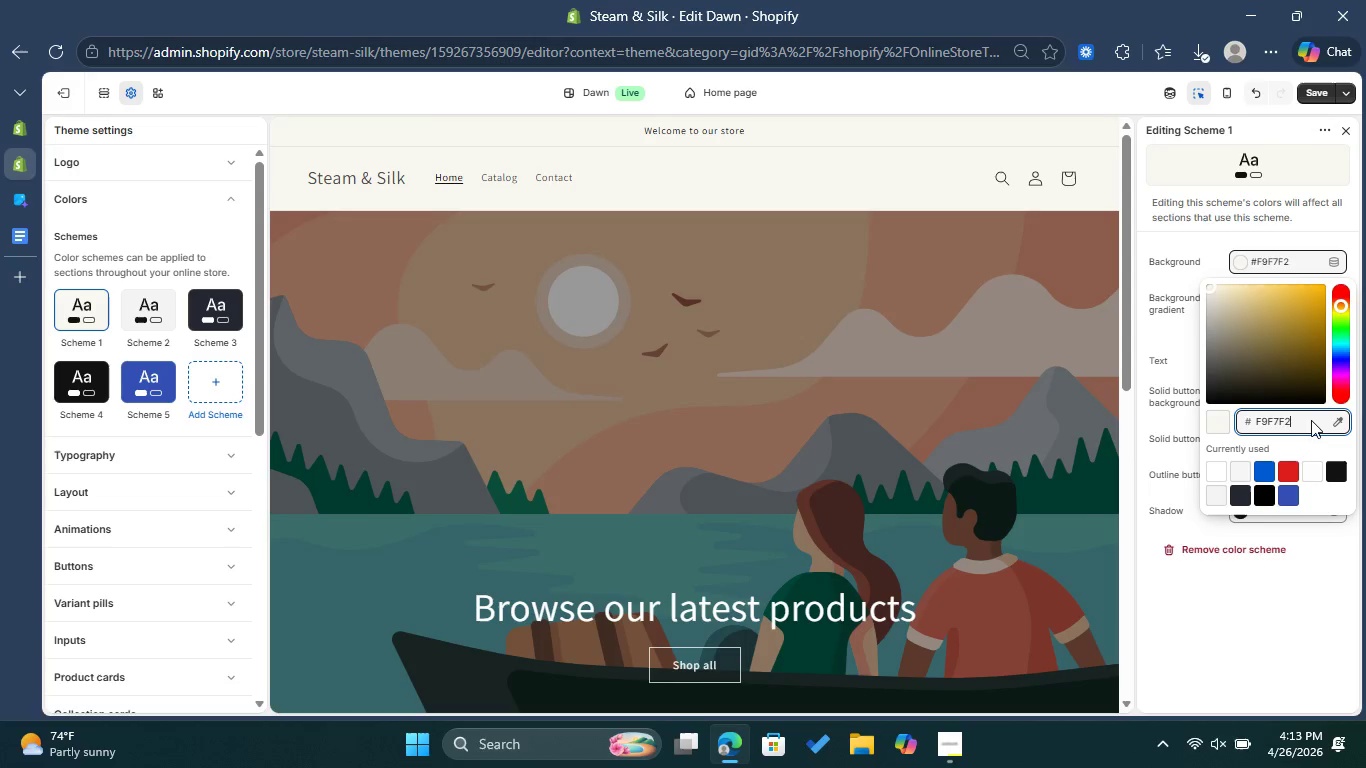 
left_click([1256, 590])
 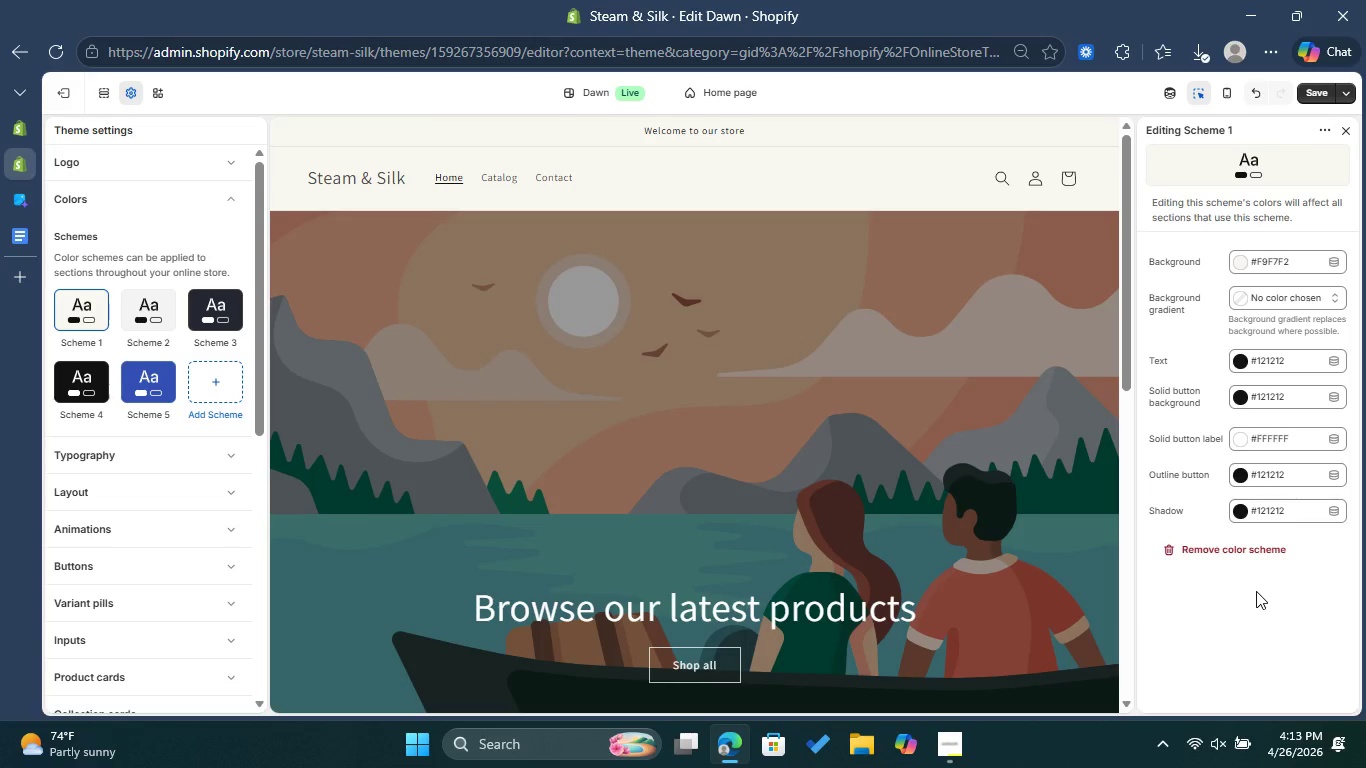 
left_click([1294, 353])
 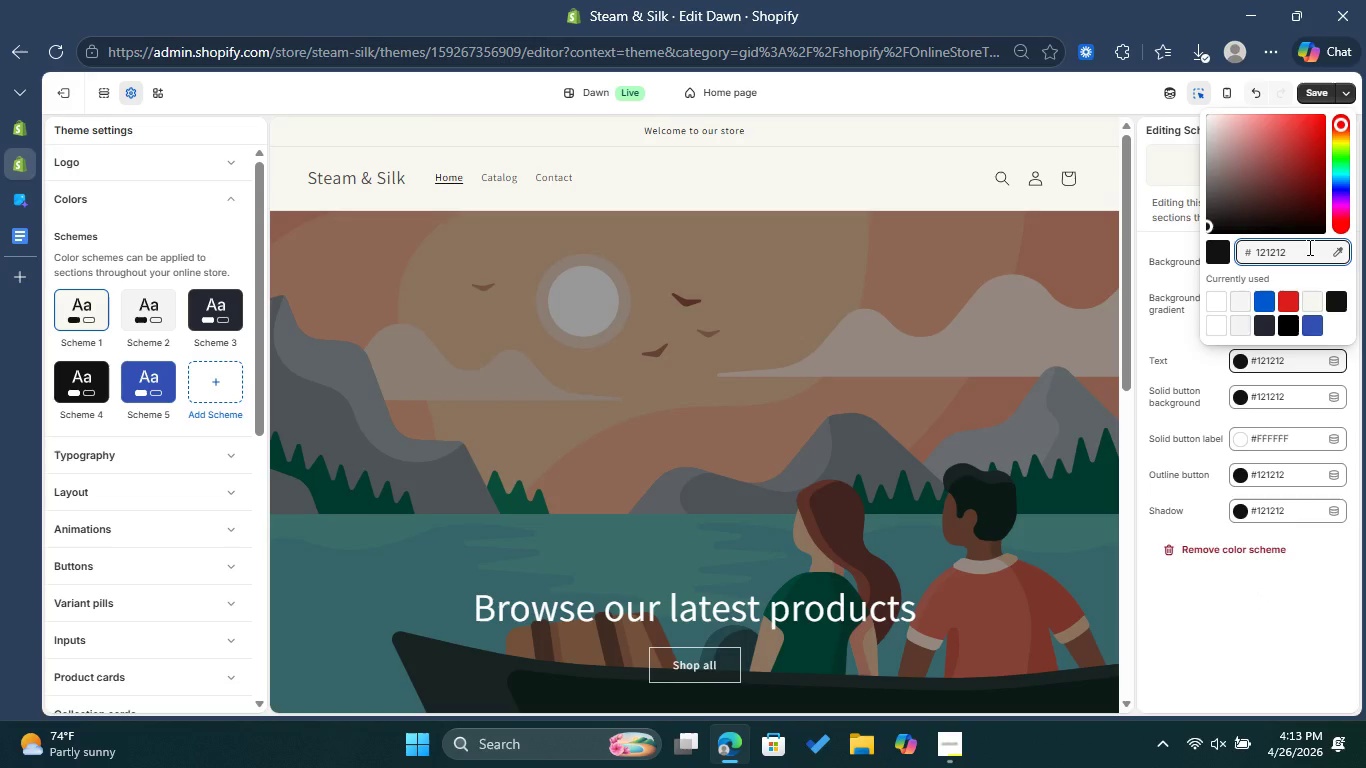 
key(Backspace)
 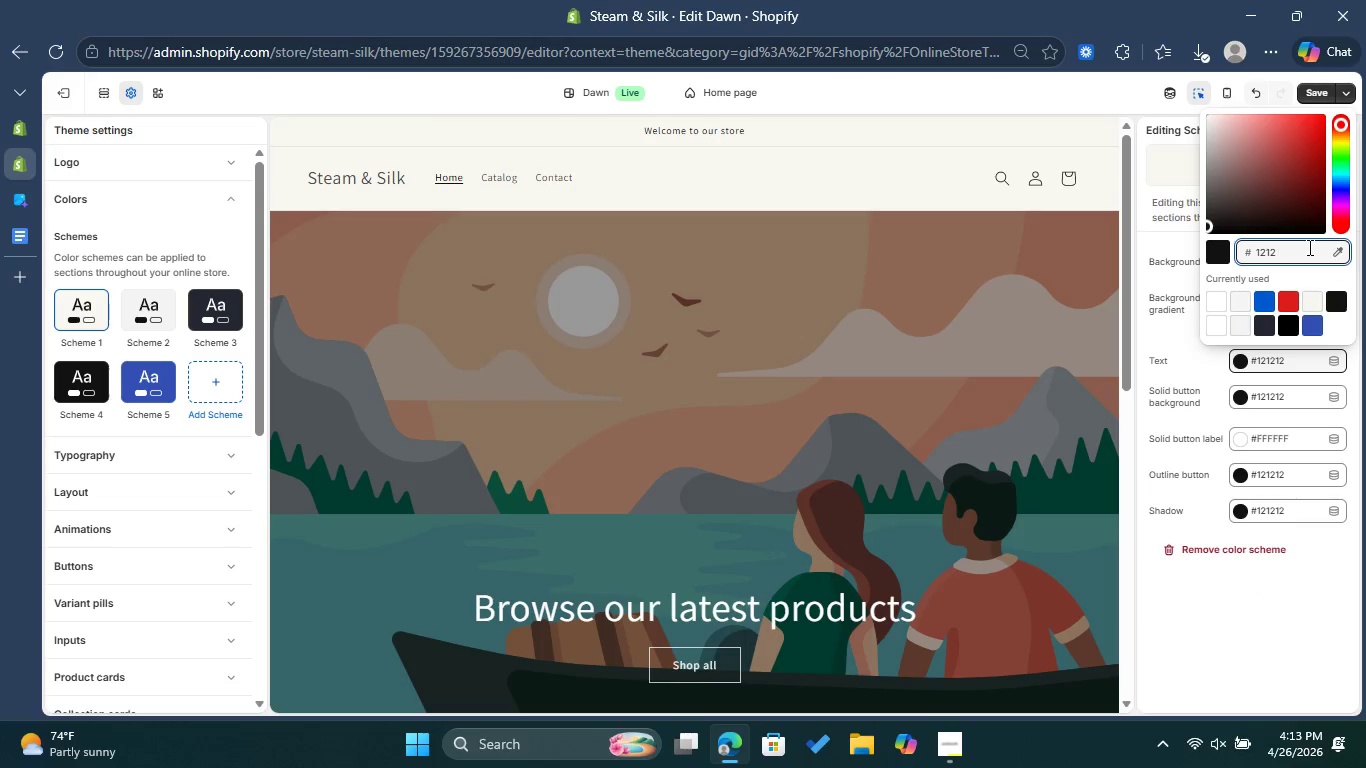 
key(Backspace)
 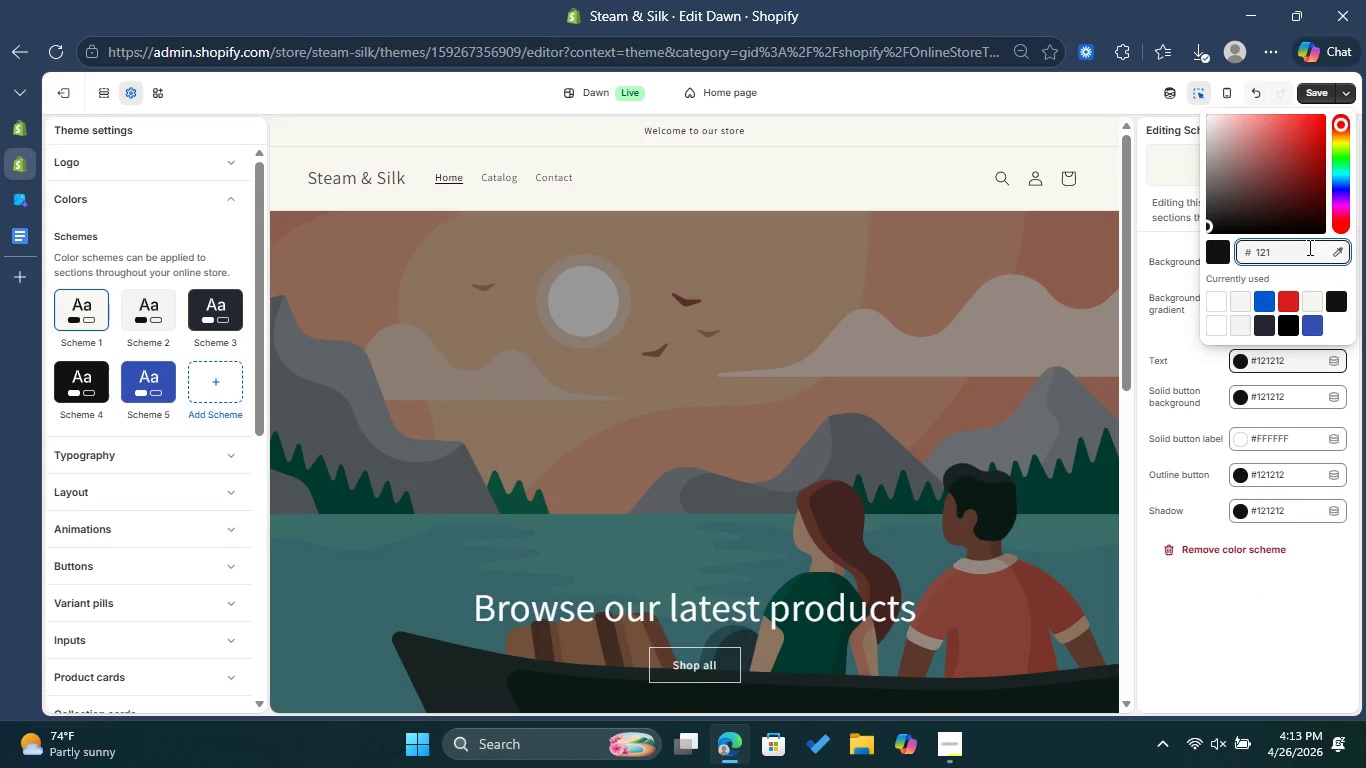 
key(Backspace)
 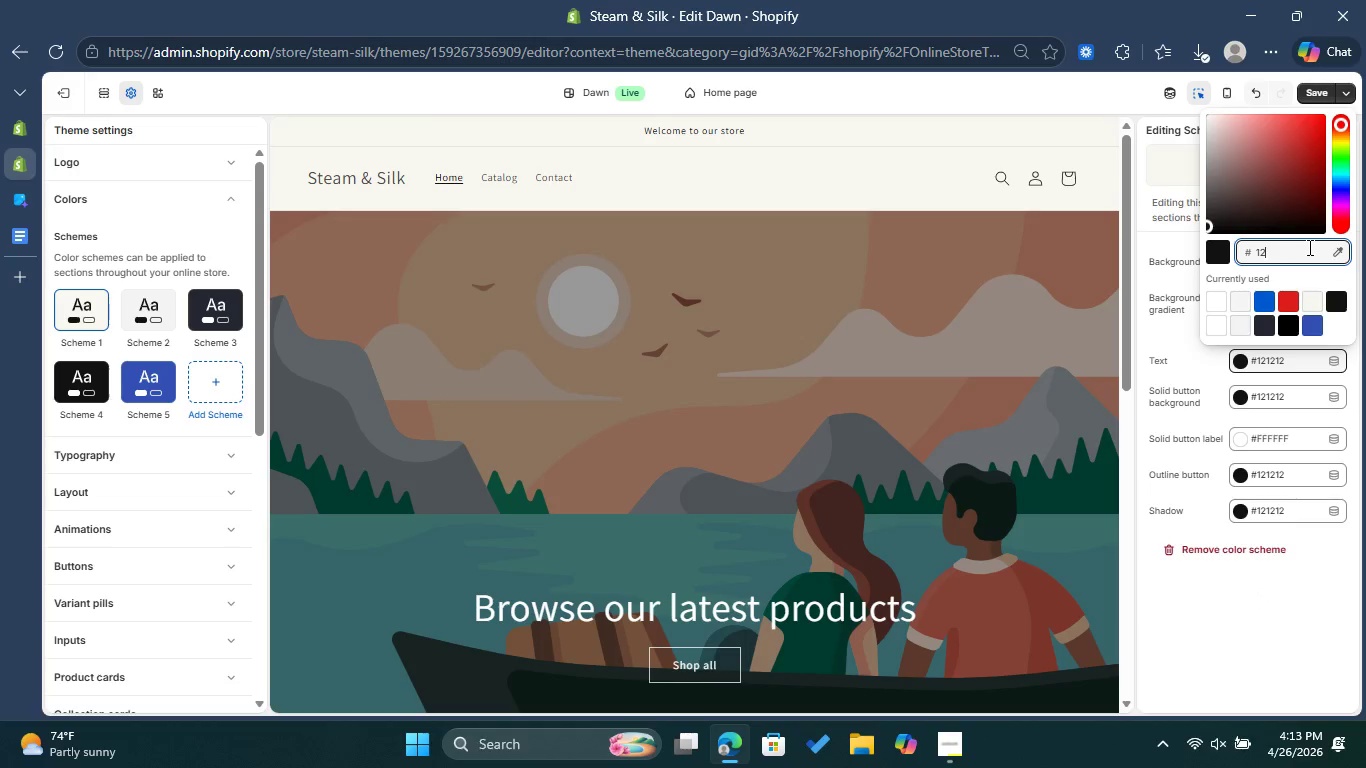 
key(Backspace)
 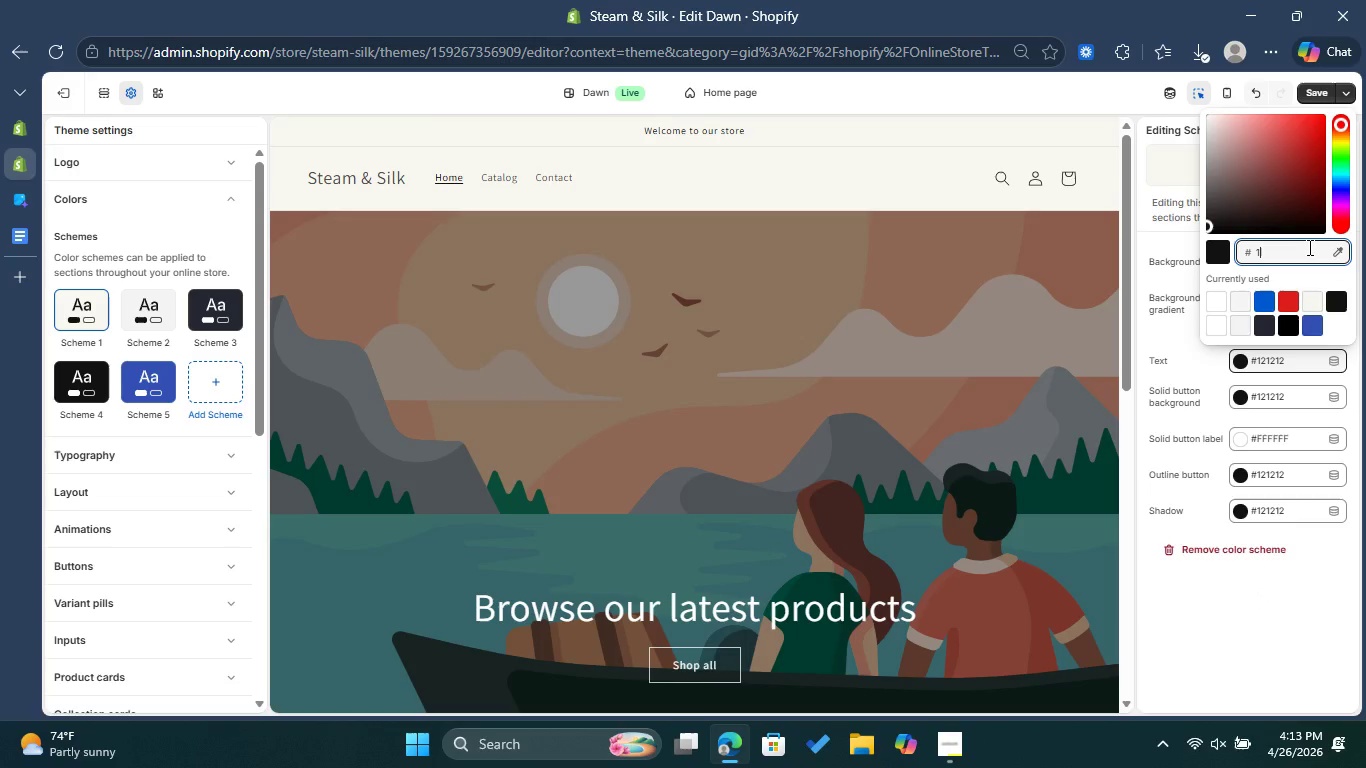 
key(Backspace)
 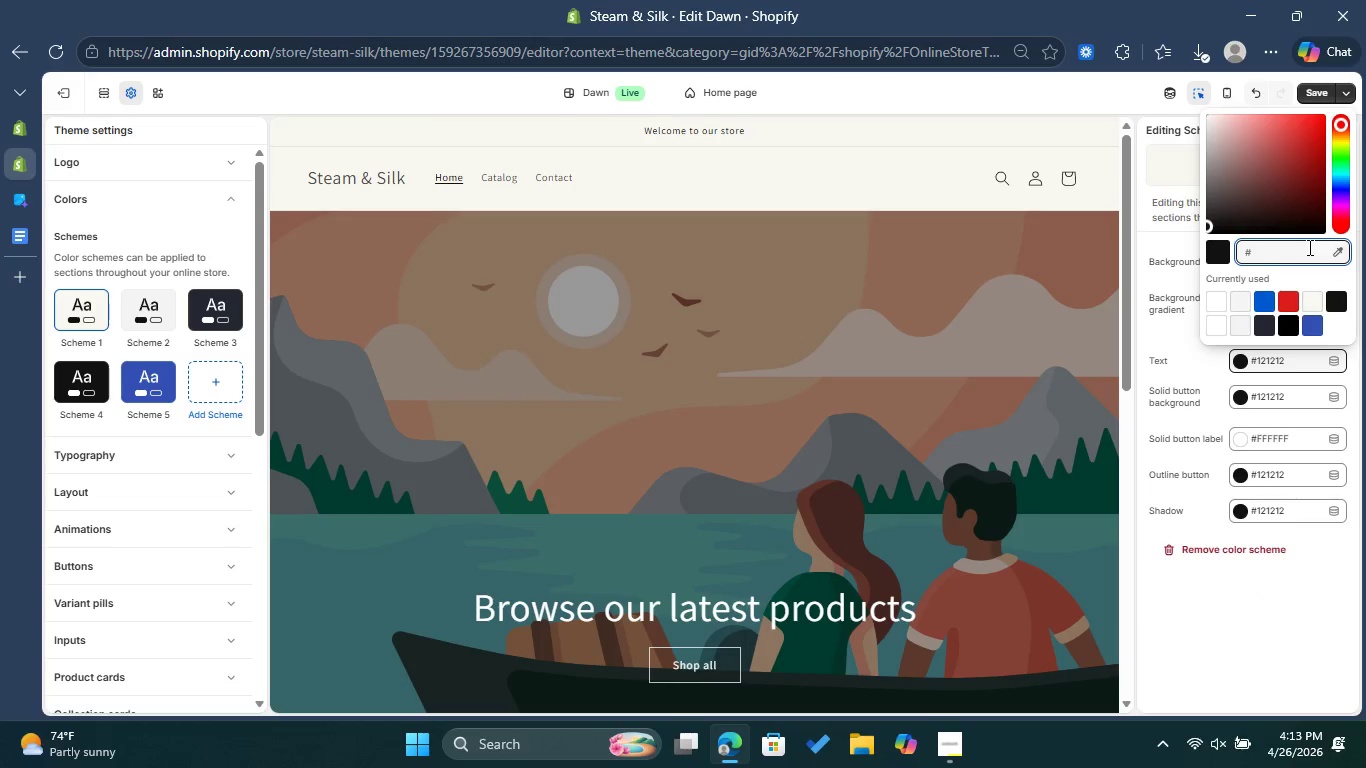 
key(Backspace)
 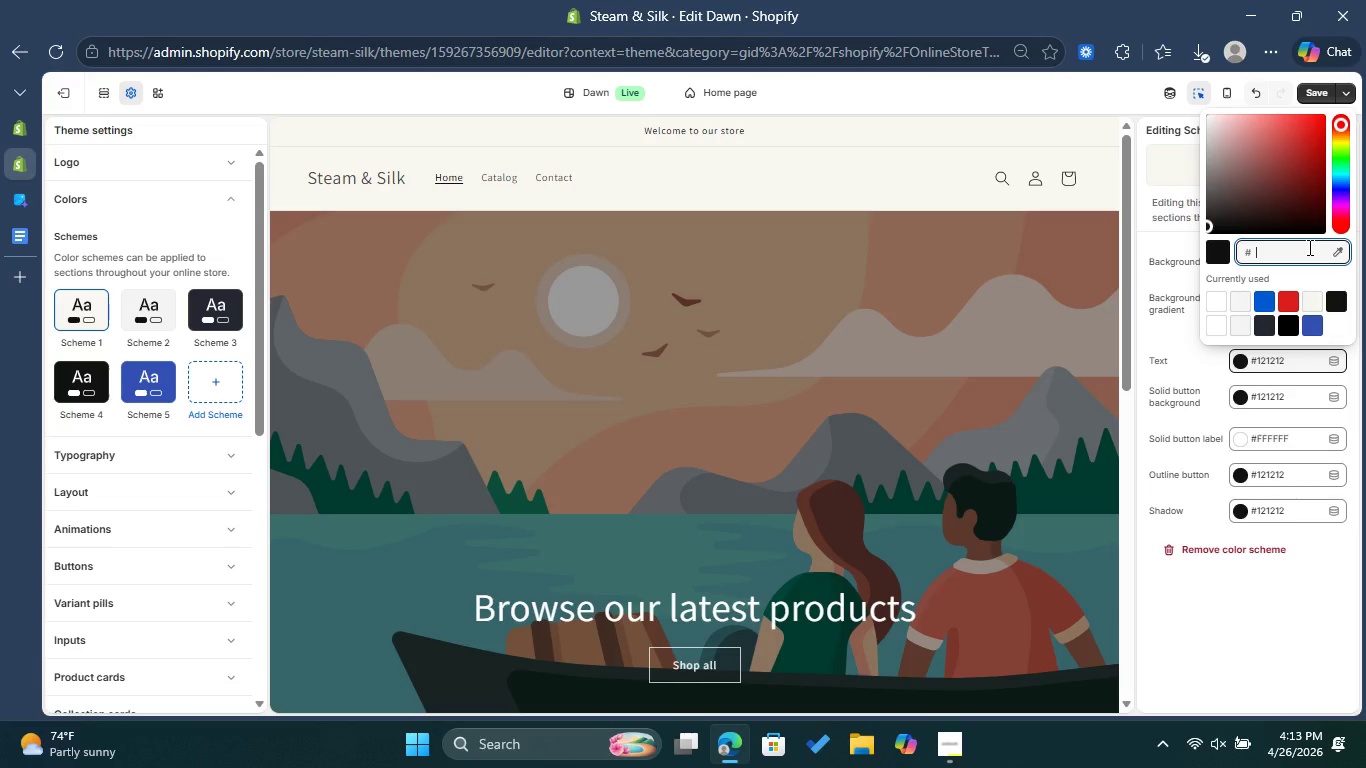 
key(2)
 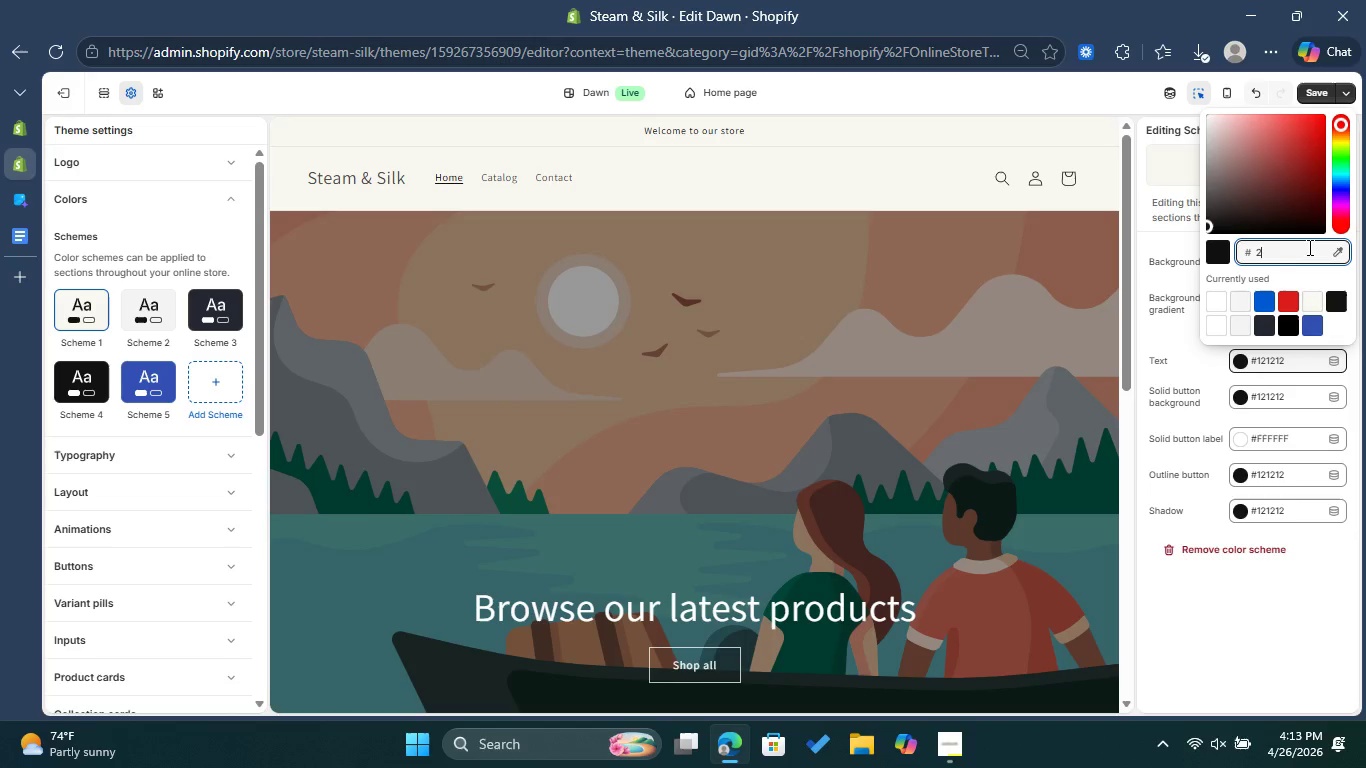 
wait(7.08)
 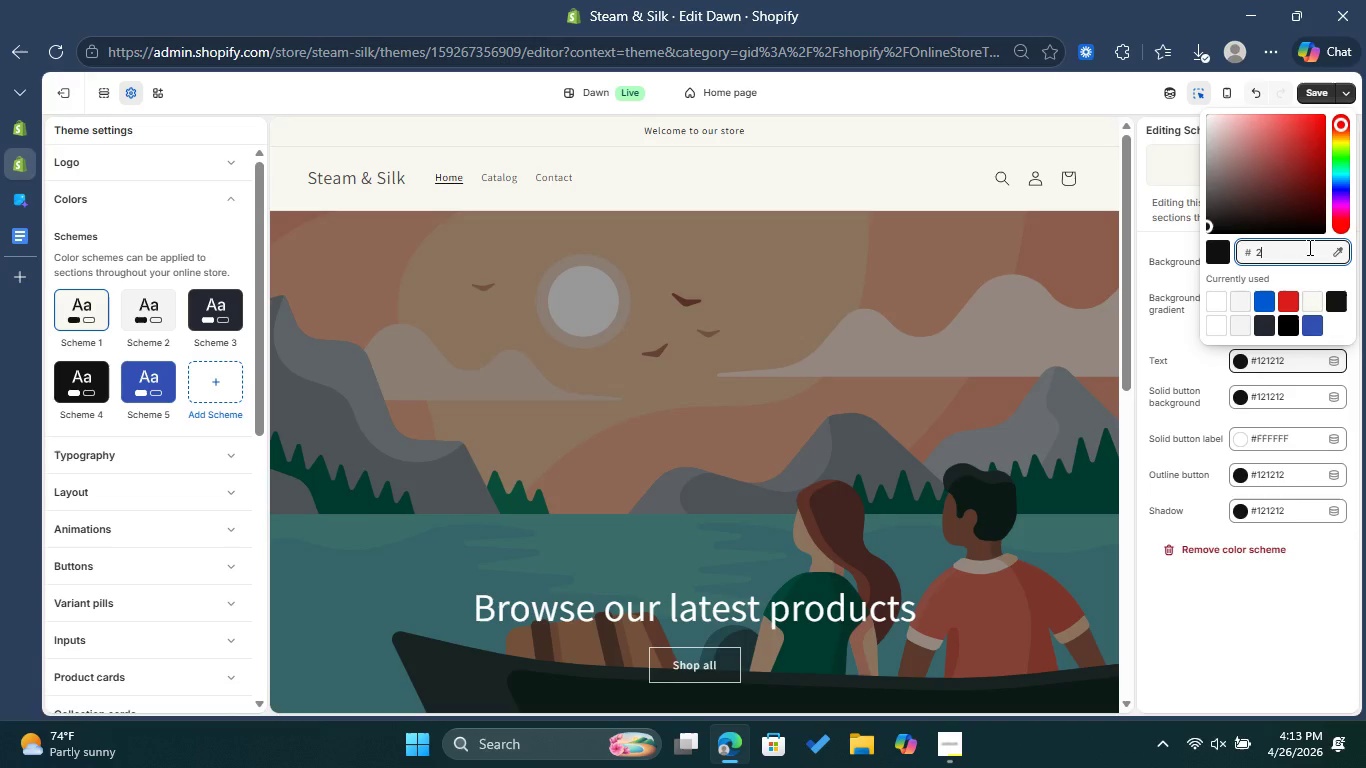 
key(C)
 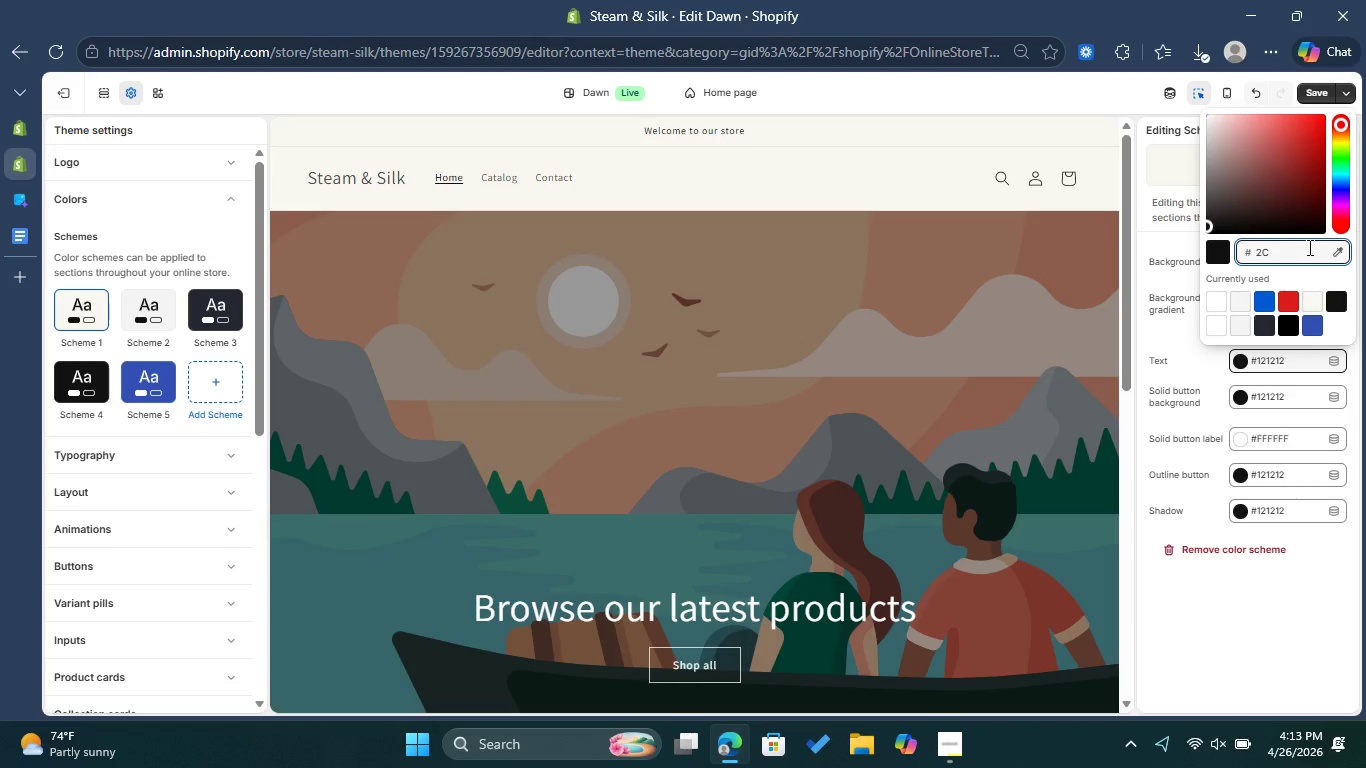 
type(2C)
 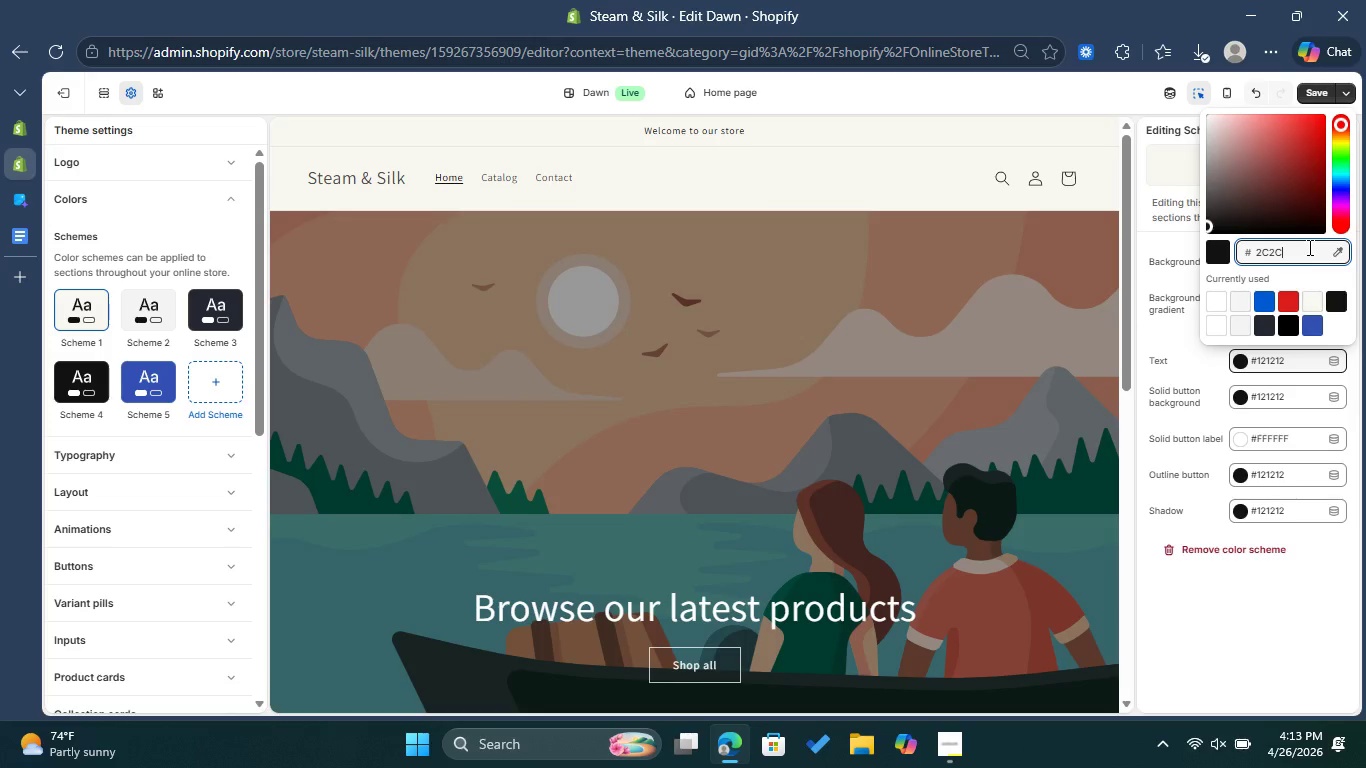 
type(2C )
 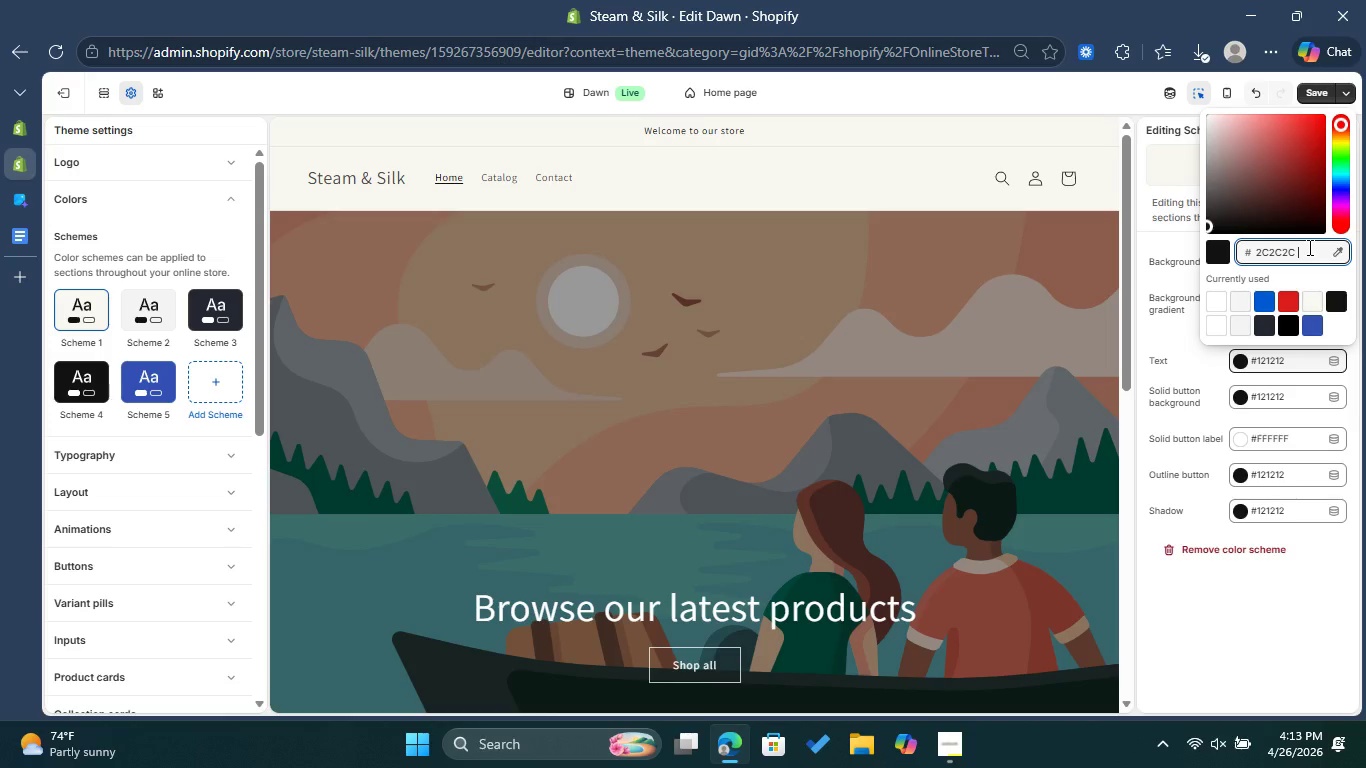 
wait(10.31)
 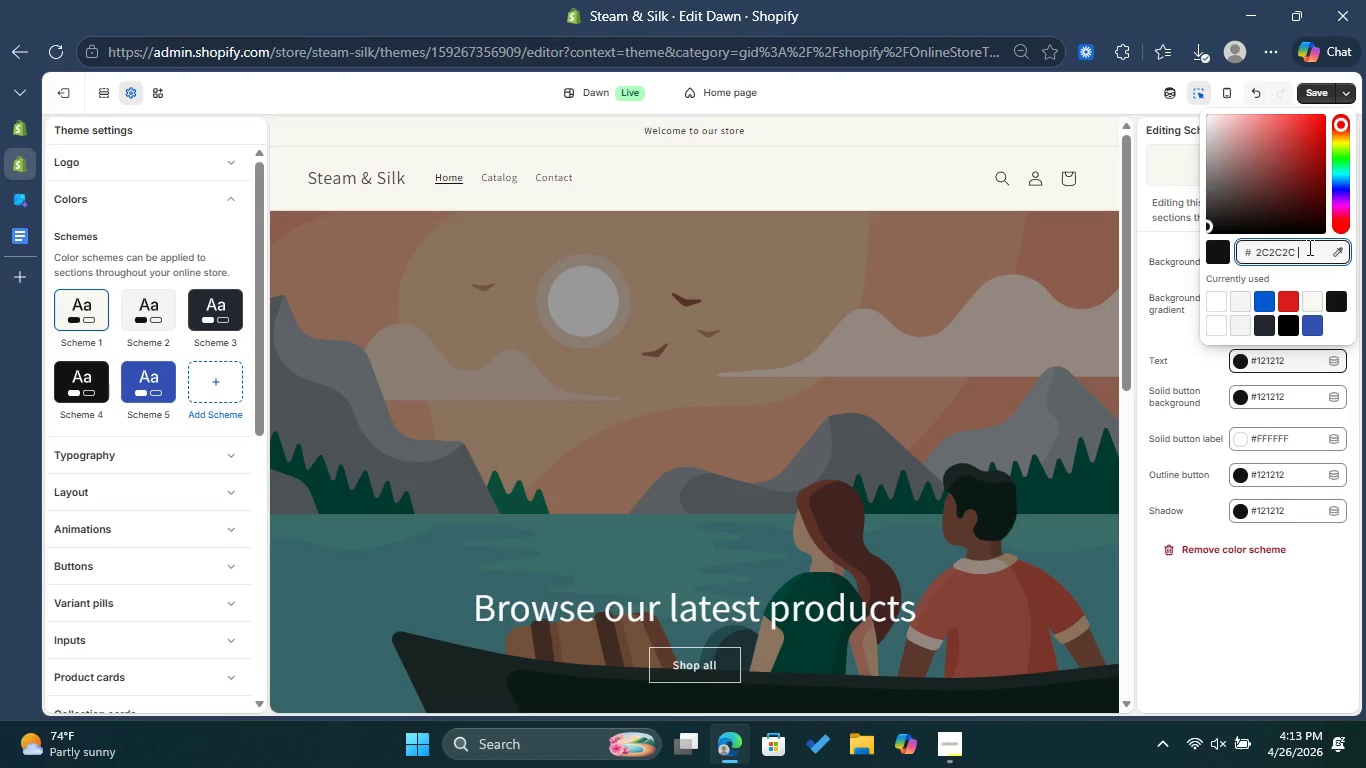 
key(Backspace)
 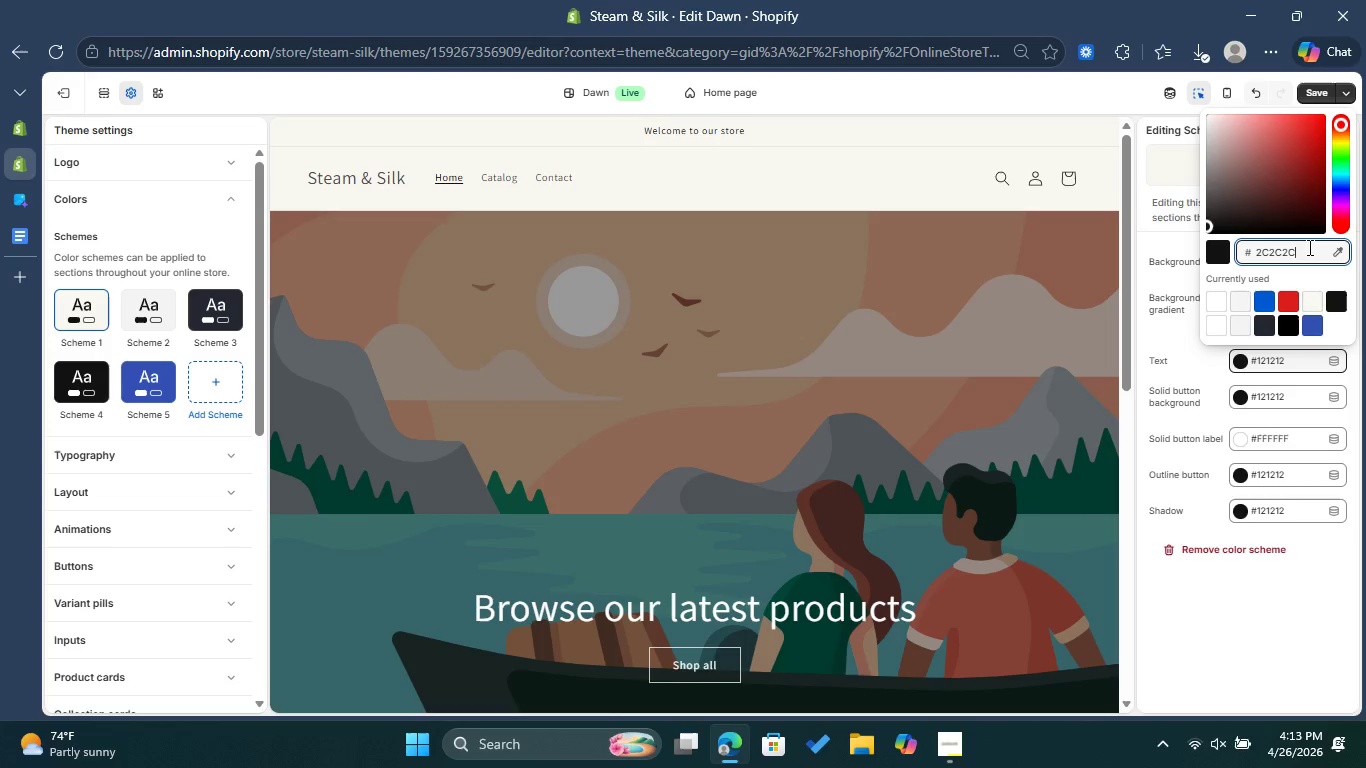 
key(Enter)
 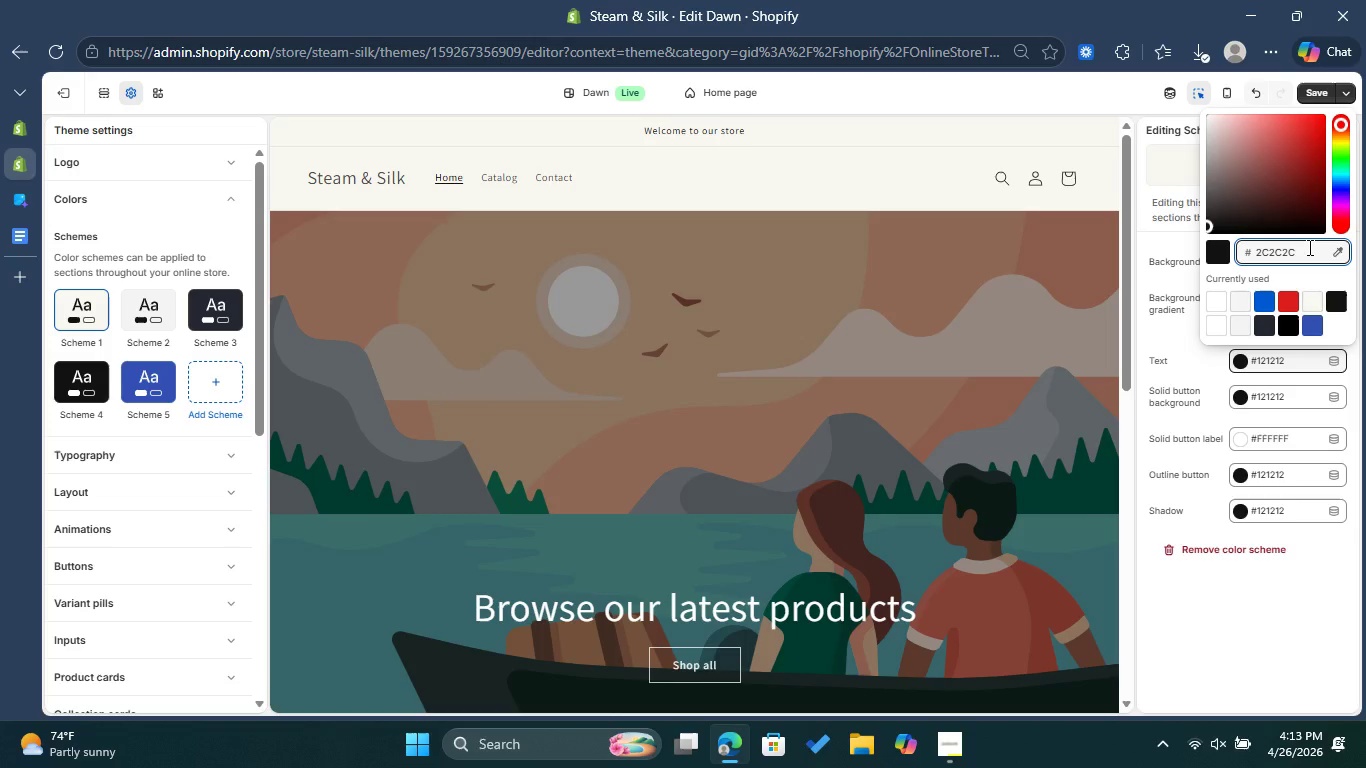 
key(Enter)
 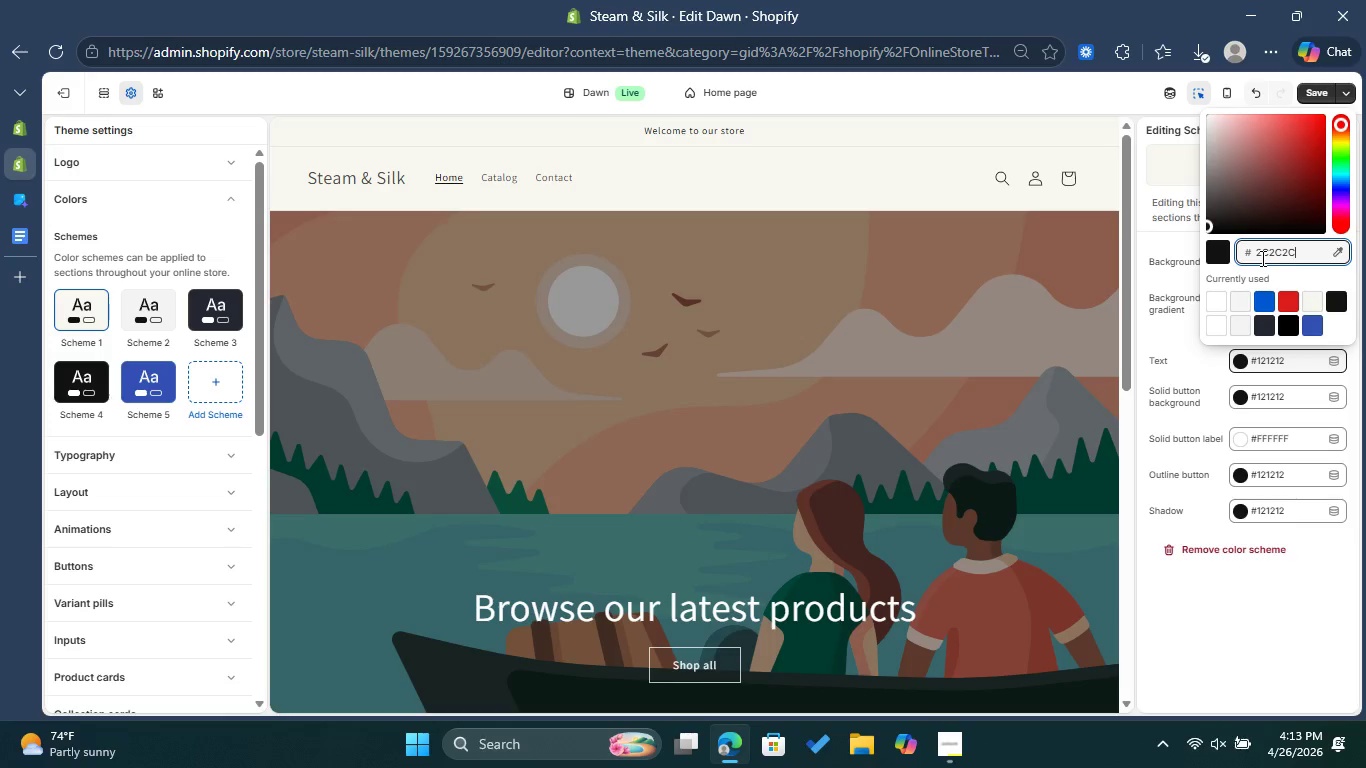 
wait(5.92)
 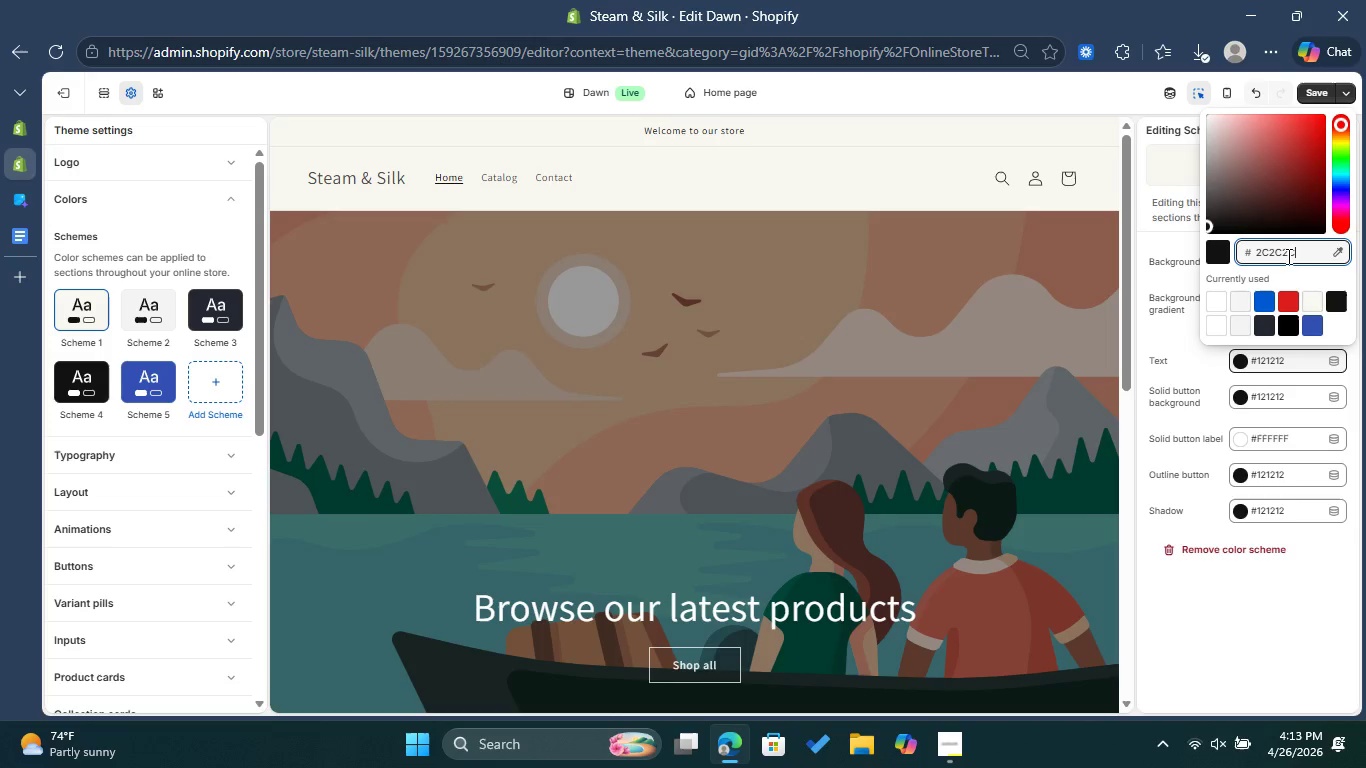 
left_click([1220, 252])
 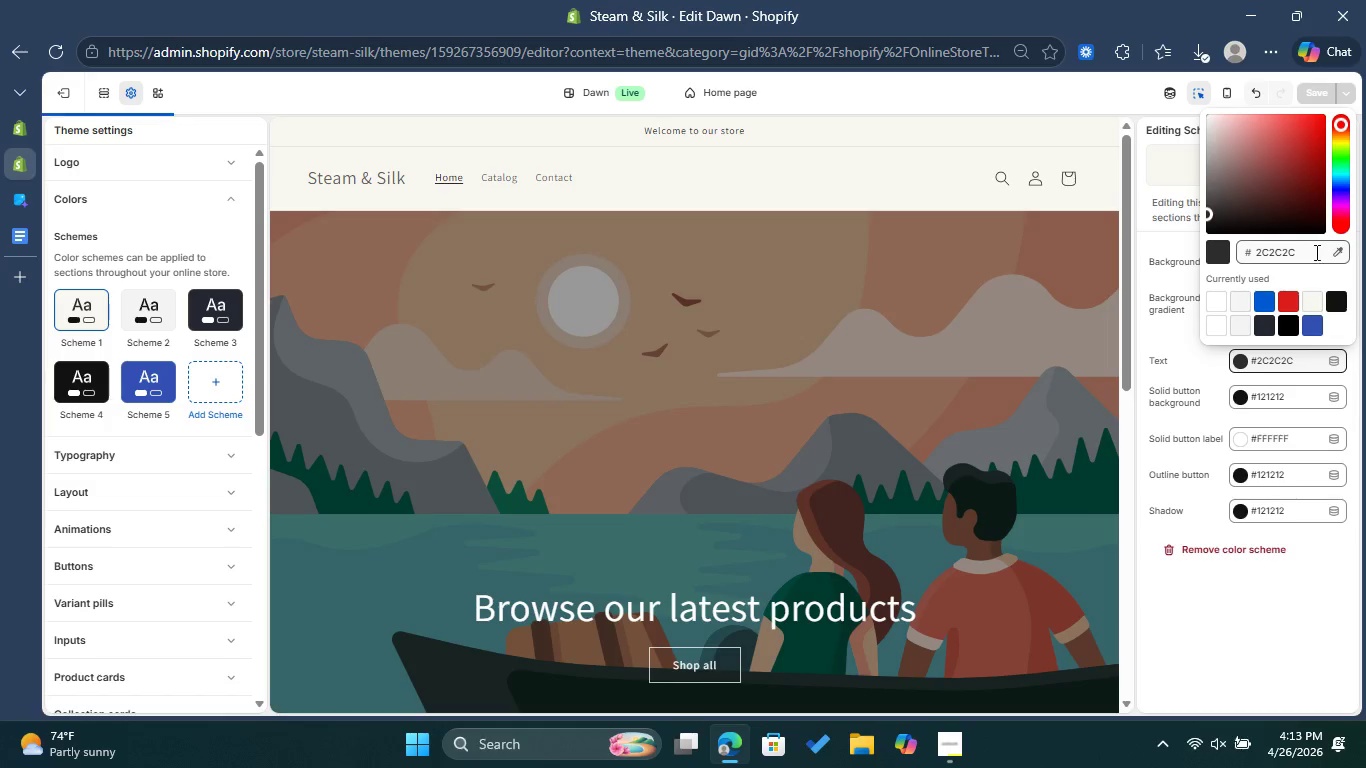 
left_click([1315, 255])
 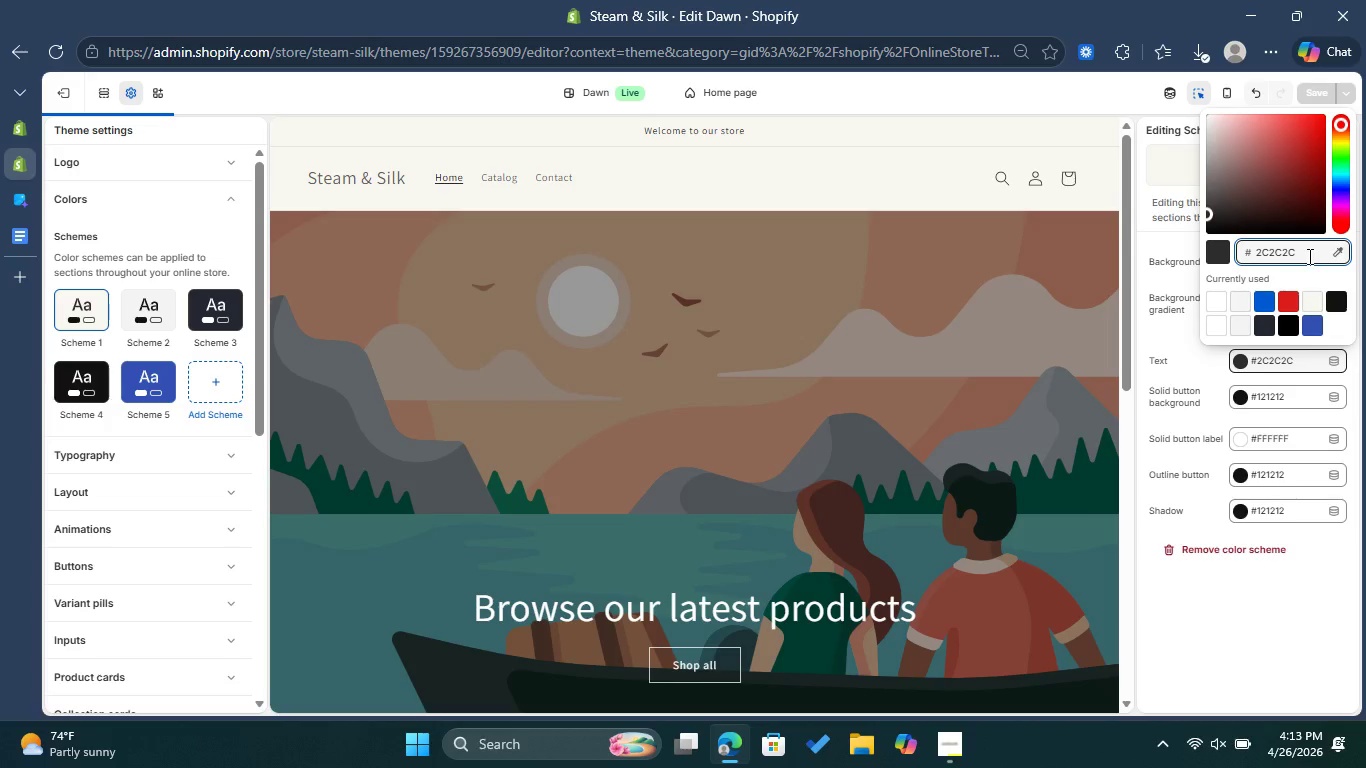 
key(Enter)
 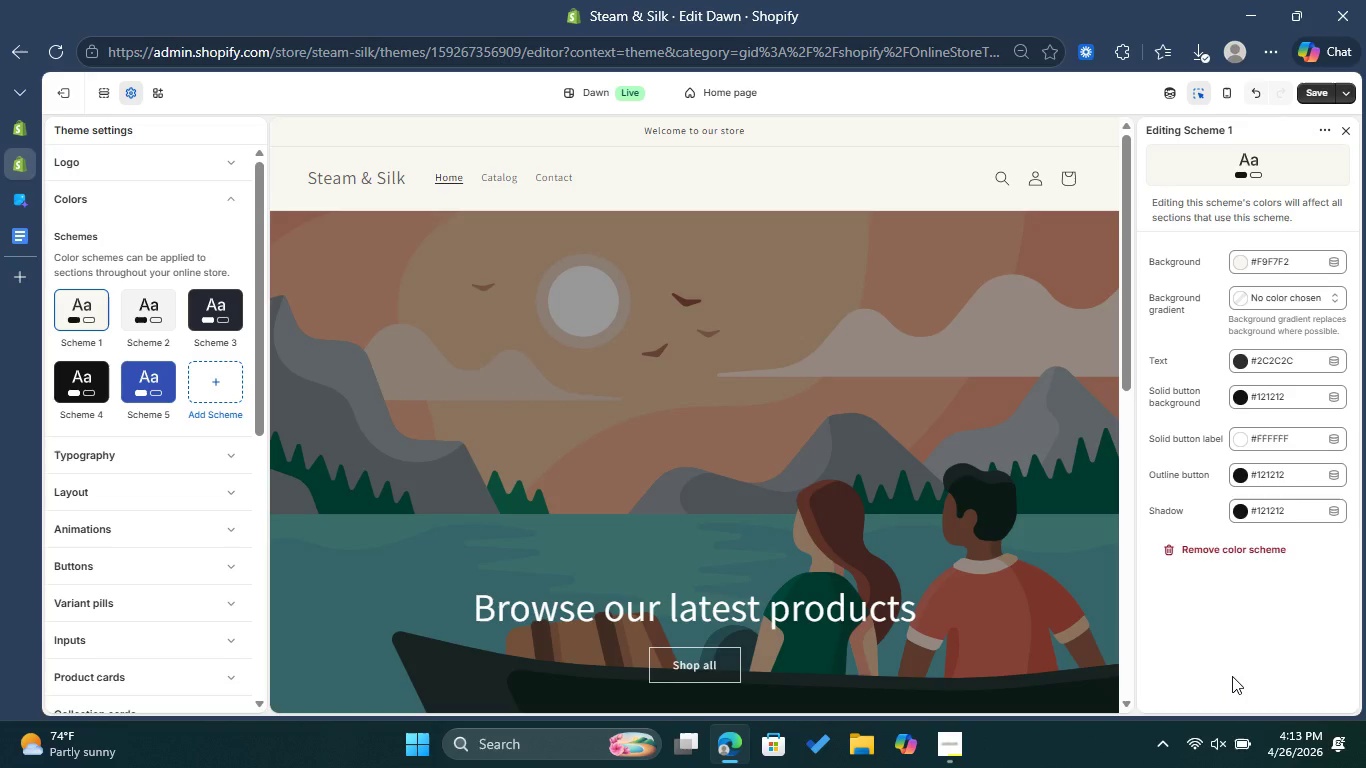 
wait(8.84)
 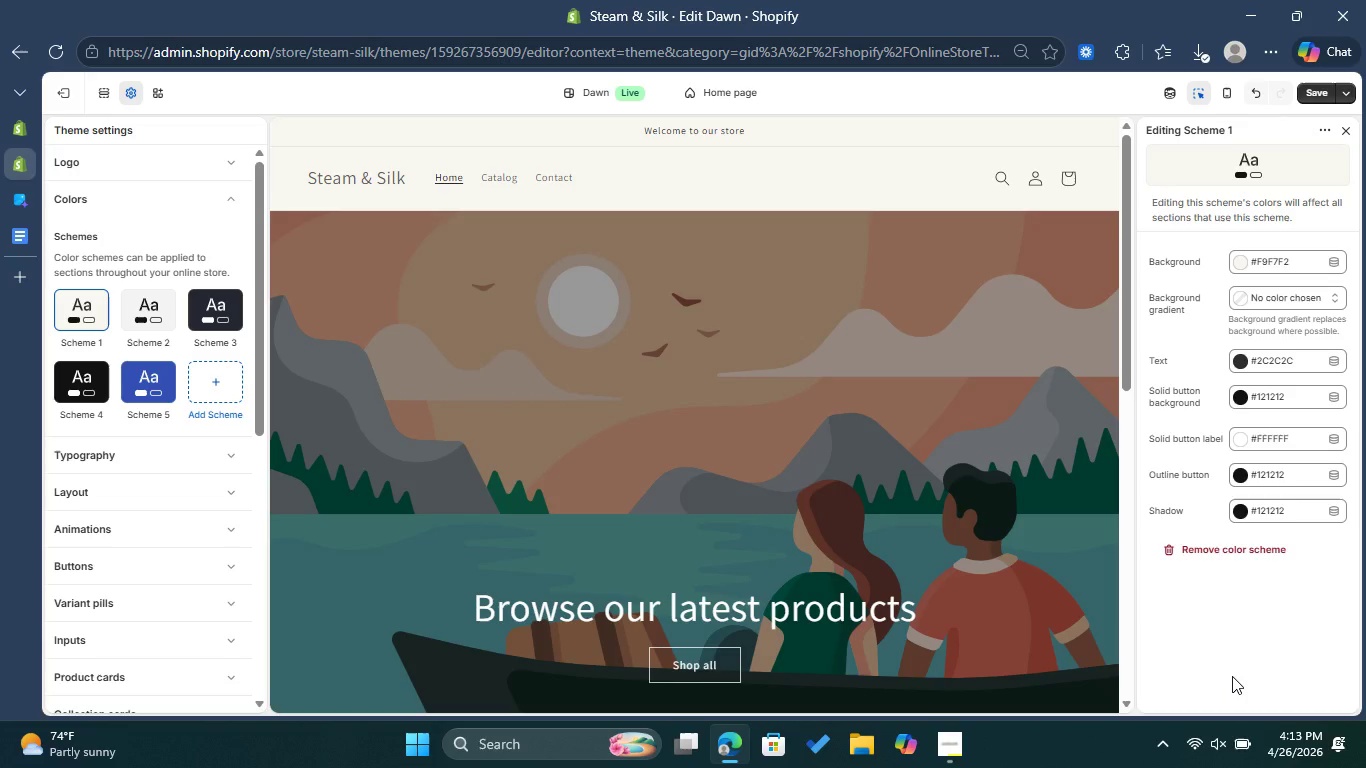 
left_click([226, 193])
 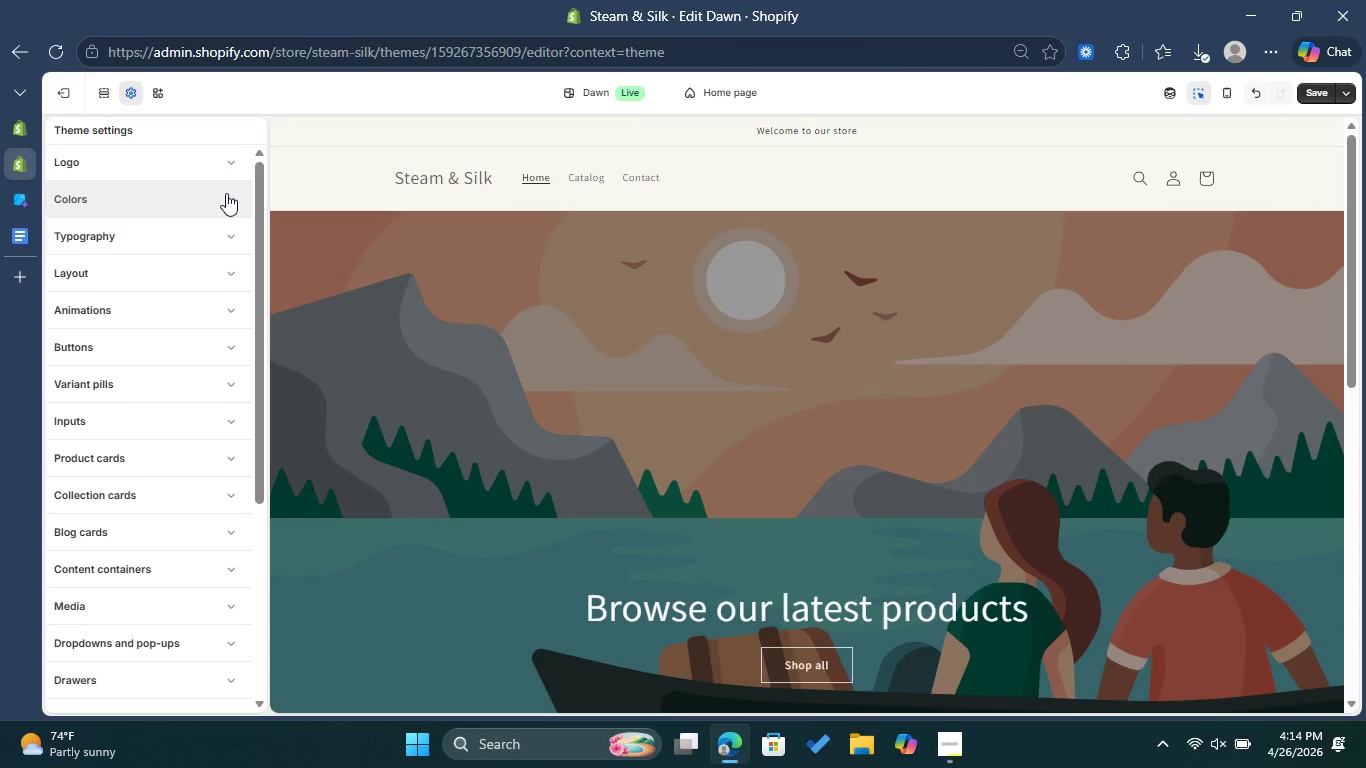 
left_click([226, 193])
 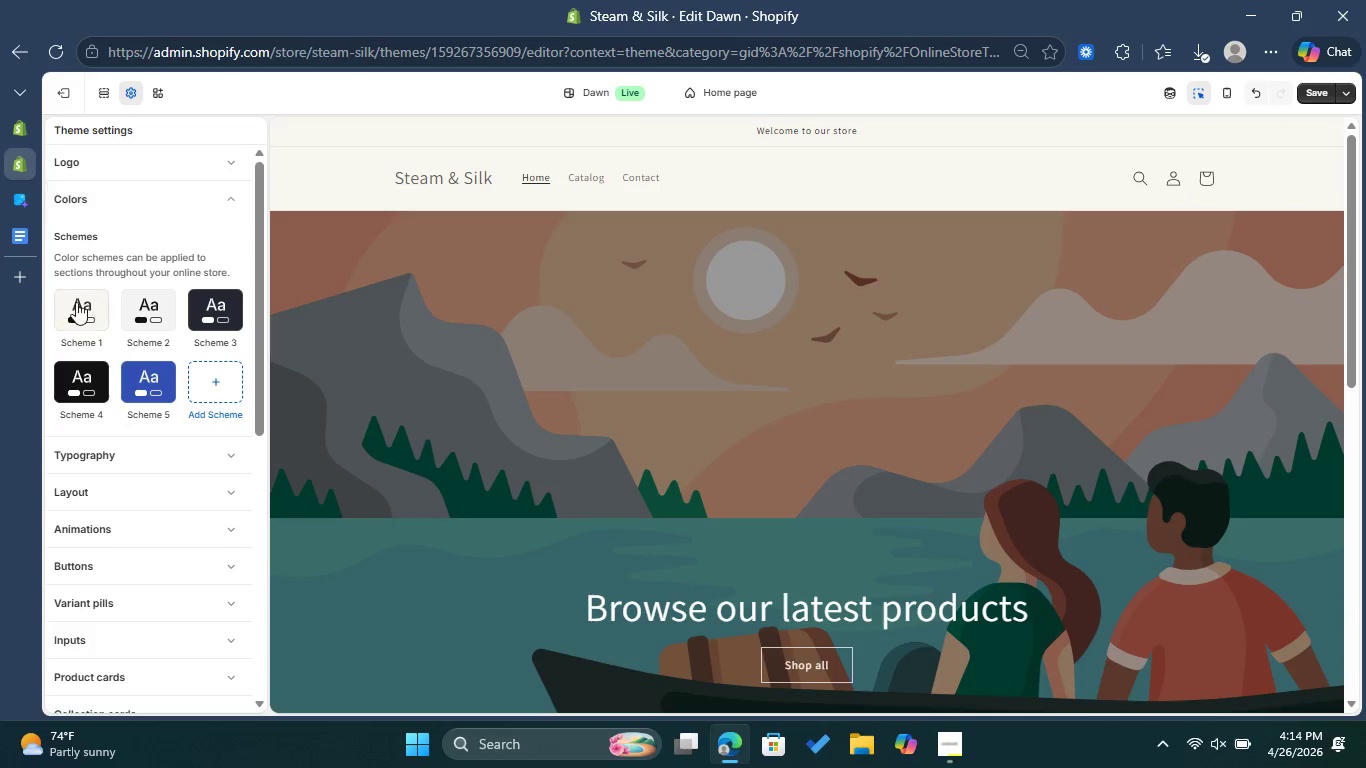 
left_click([72, 302])
 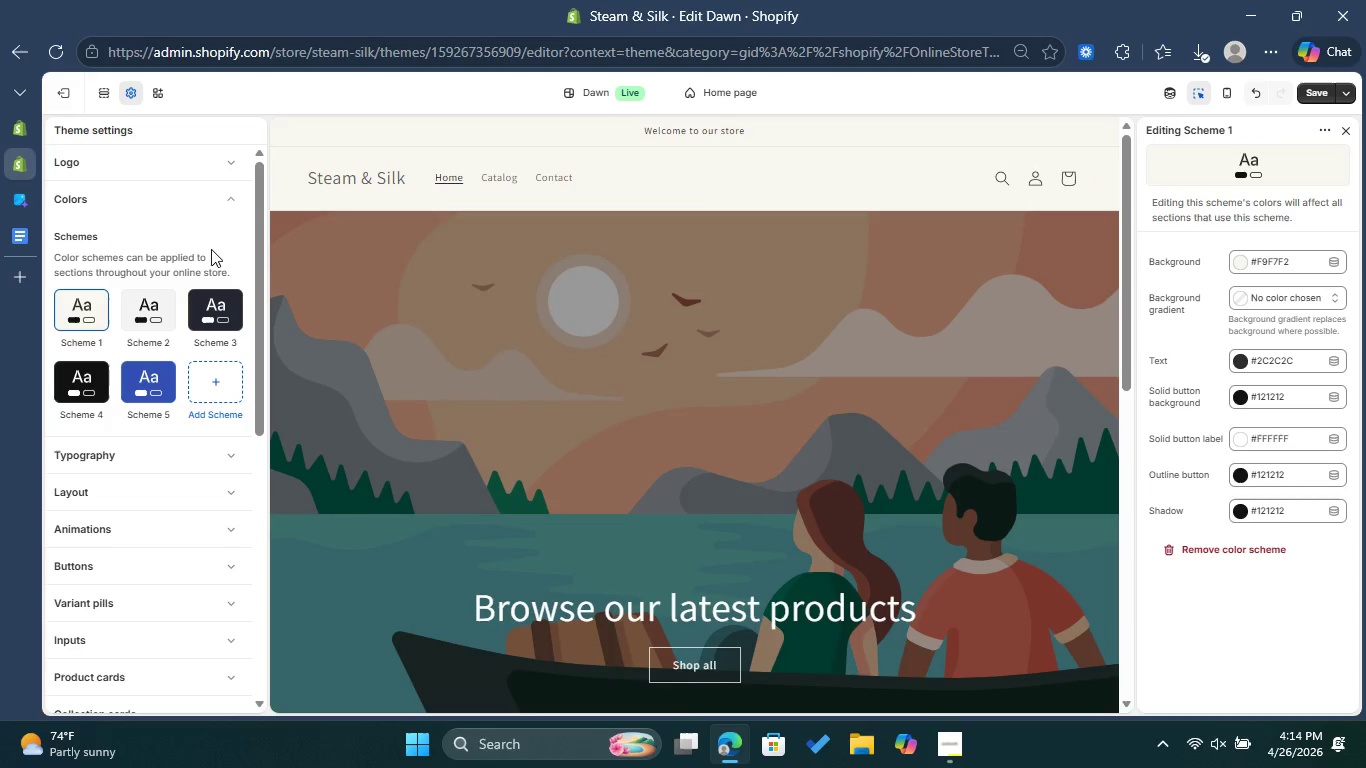 
left_click([227, 196])
 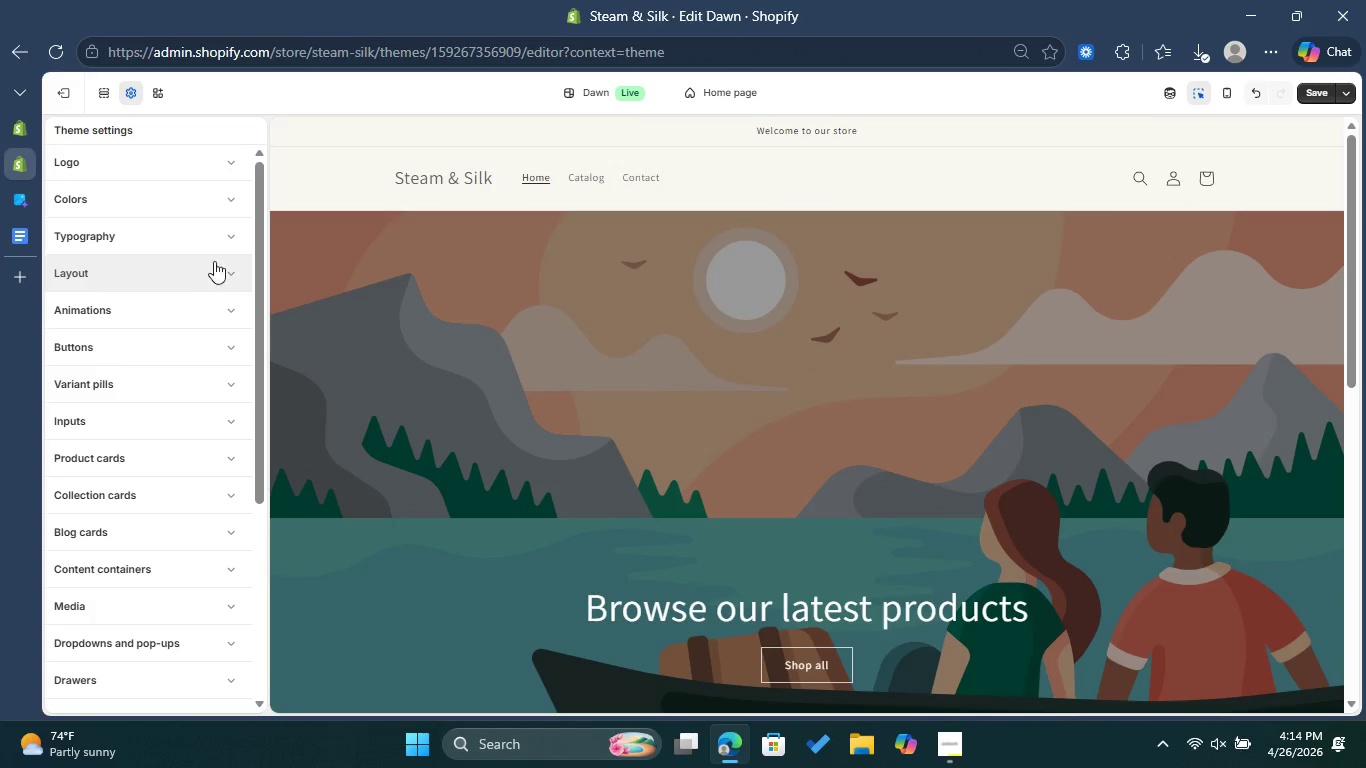 
left_click([215, 249])
 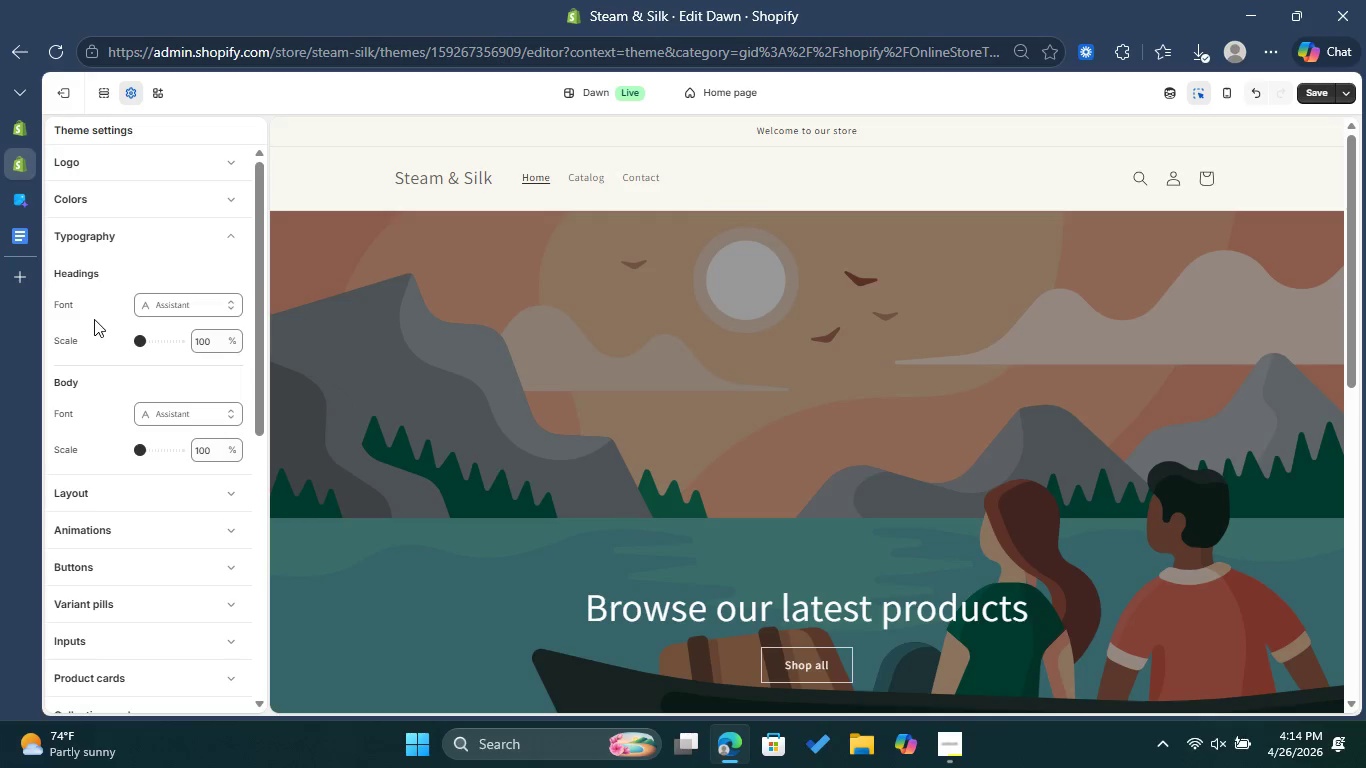 
wait(6.95)
 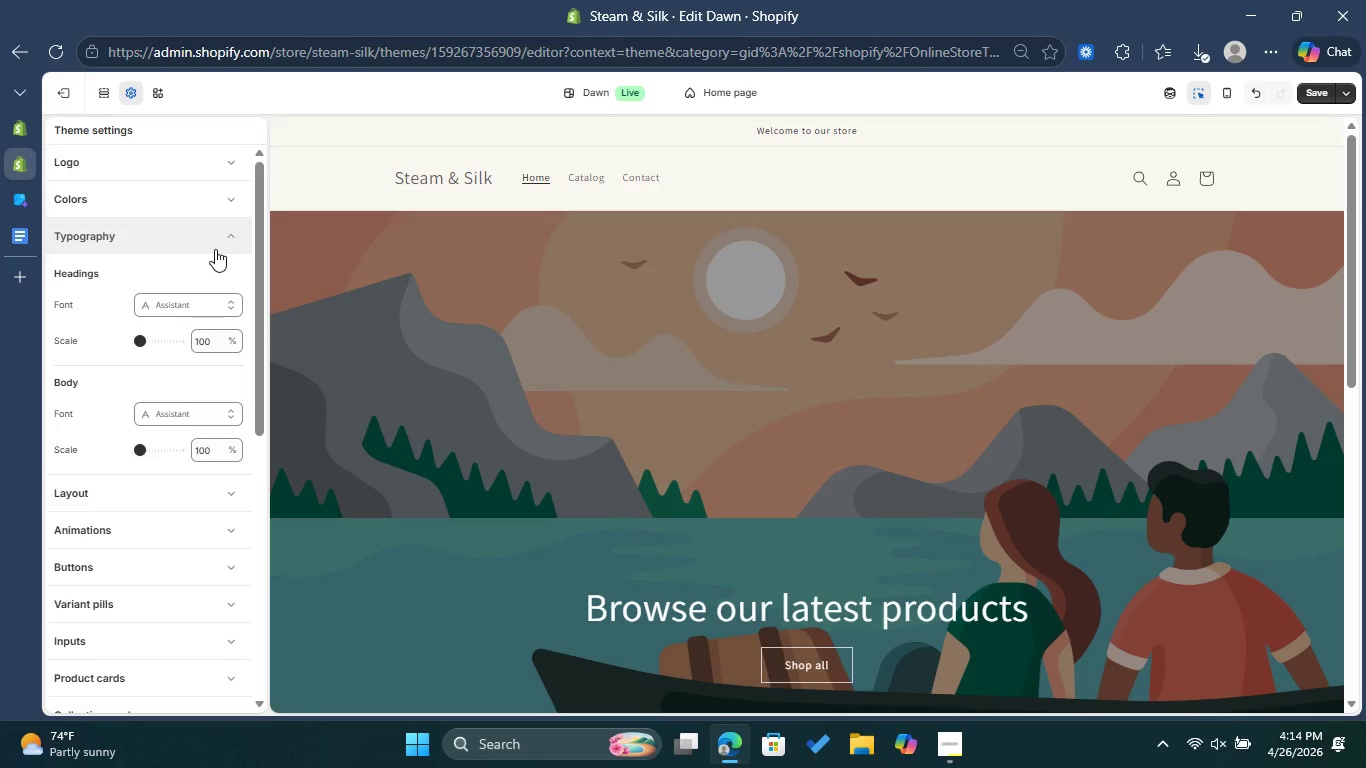 
left_click([166, 296])
 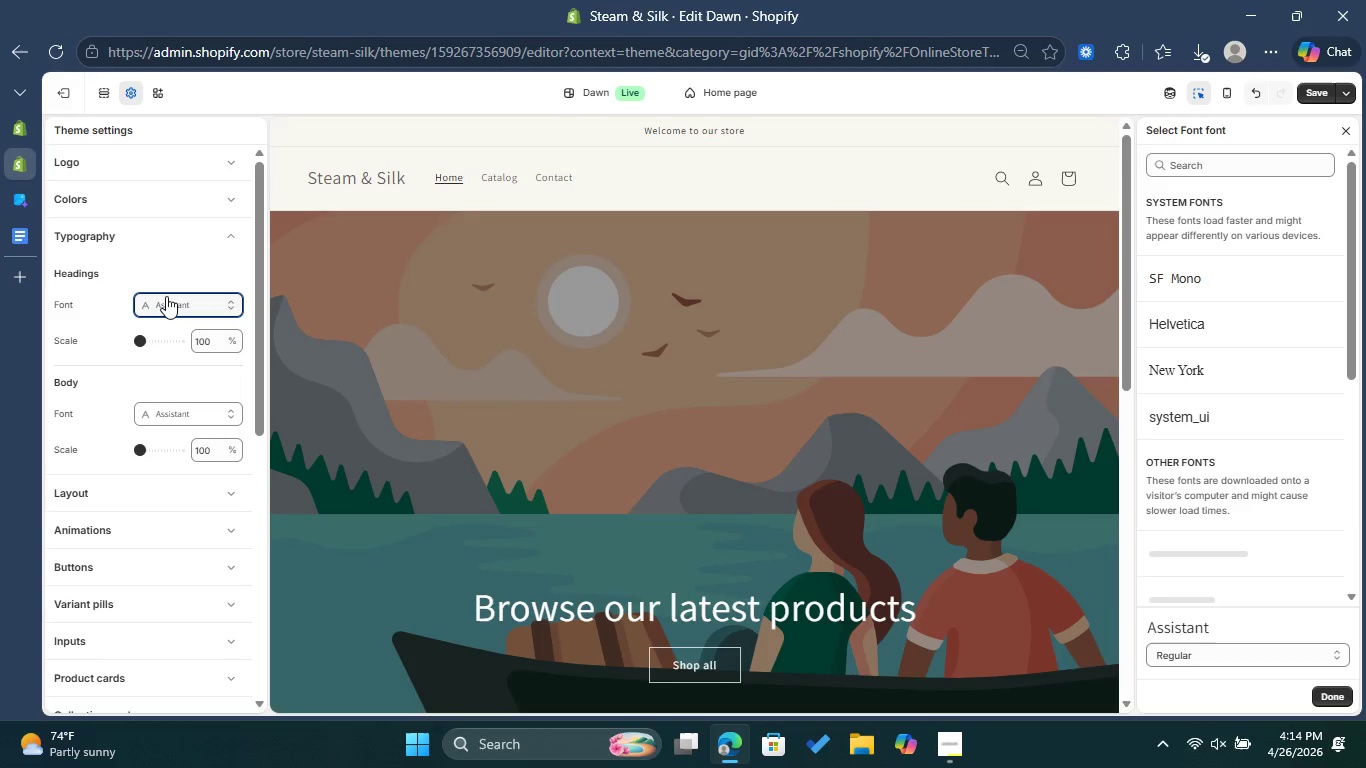 
wait(9.11)
 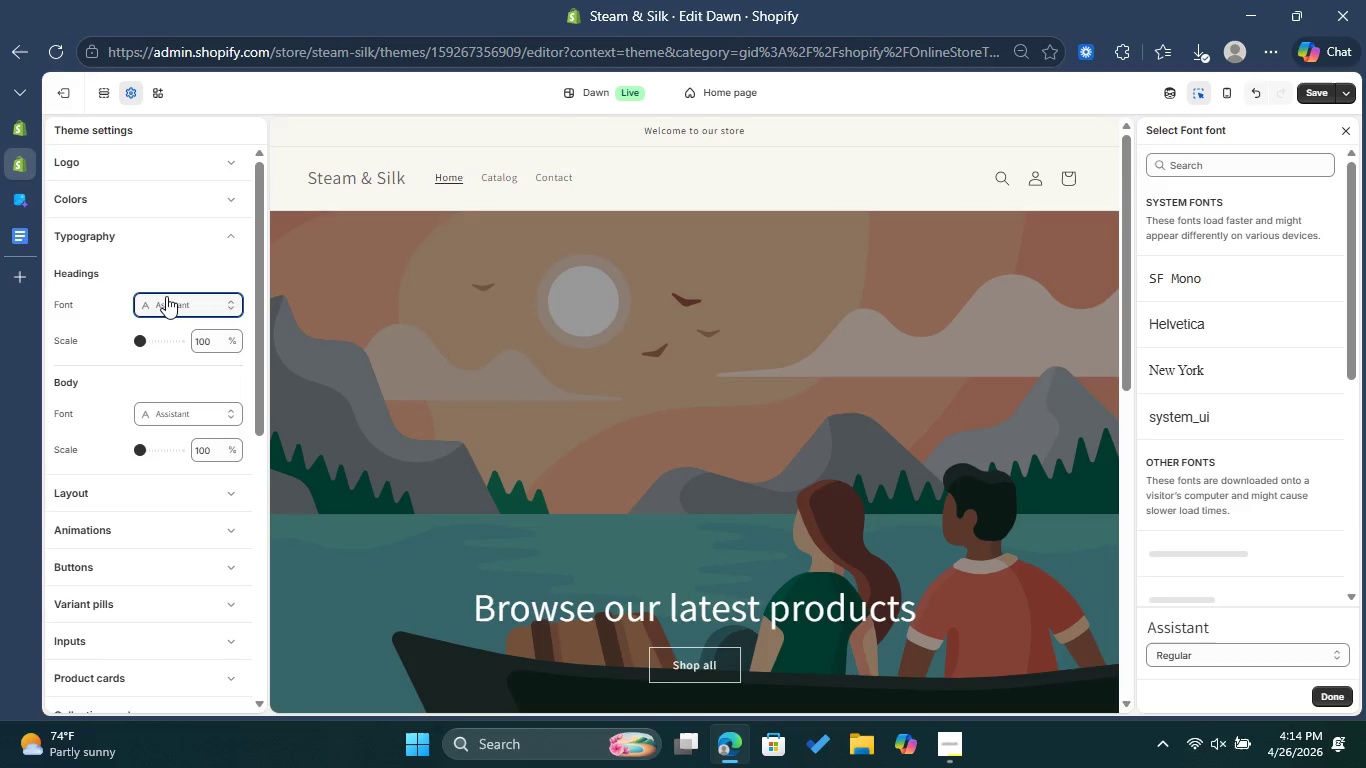 
left_click([1205, 165])
 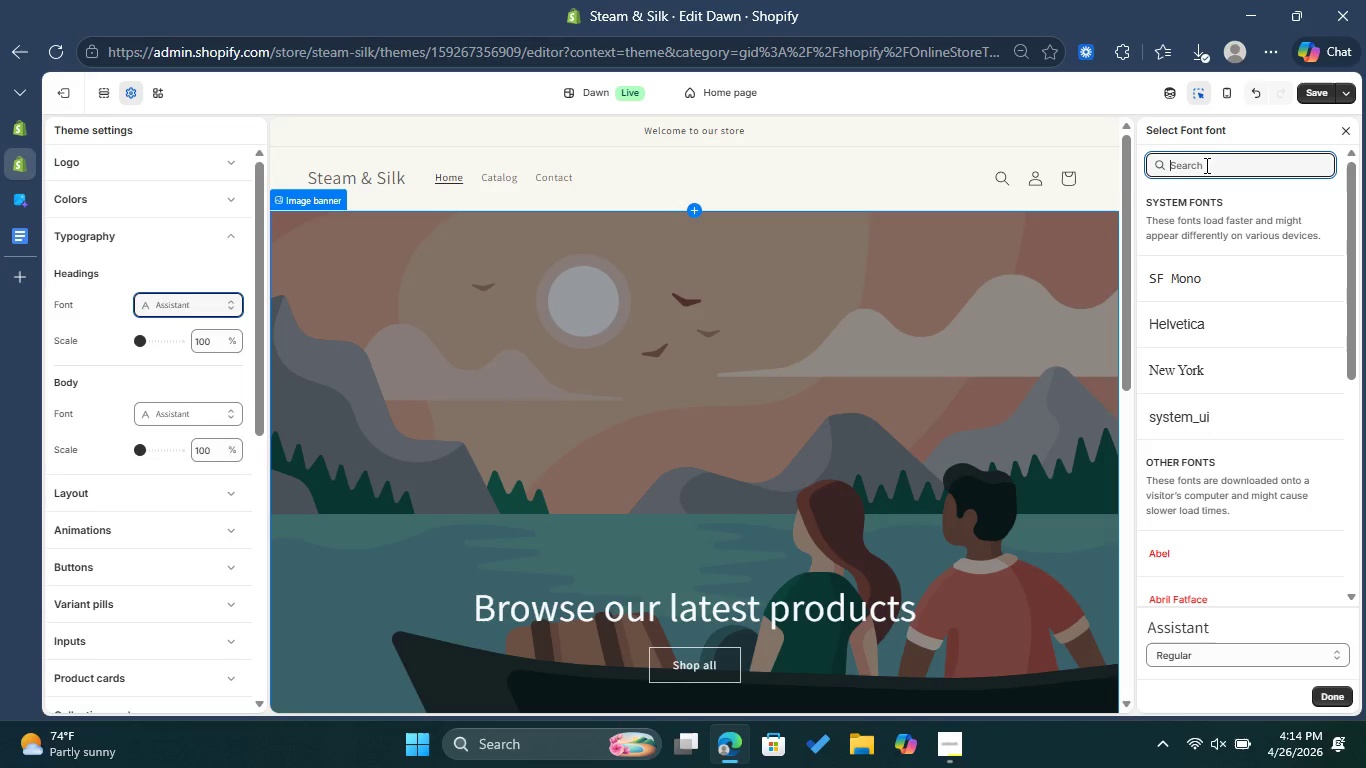 
type(Pl)
key(Backspace)
key(Backspace)
type(pLAY)
 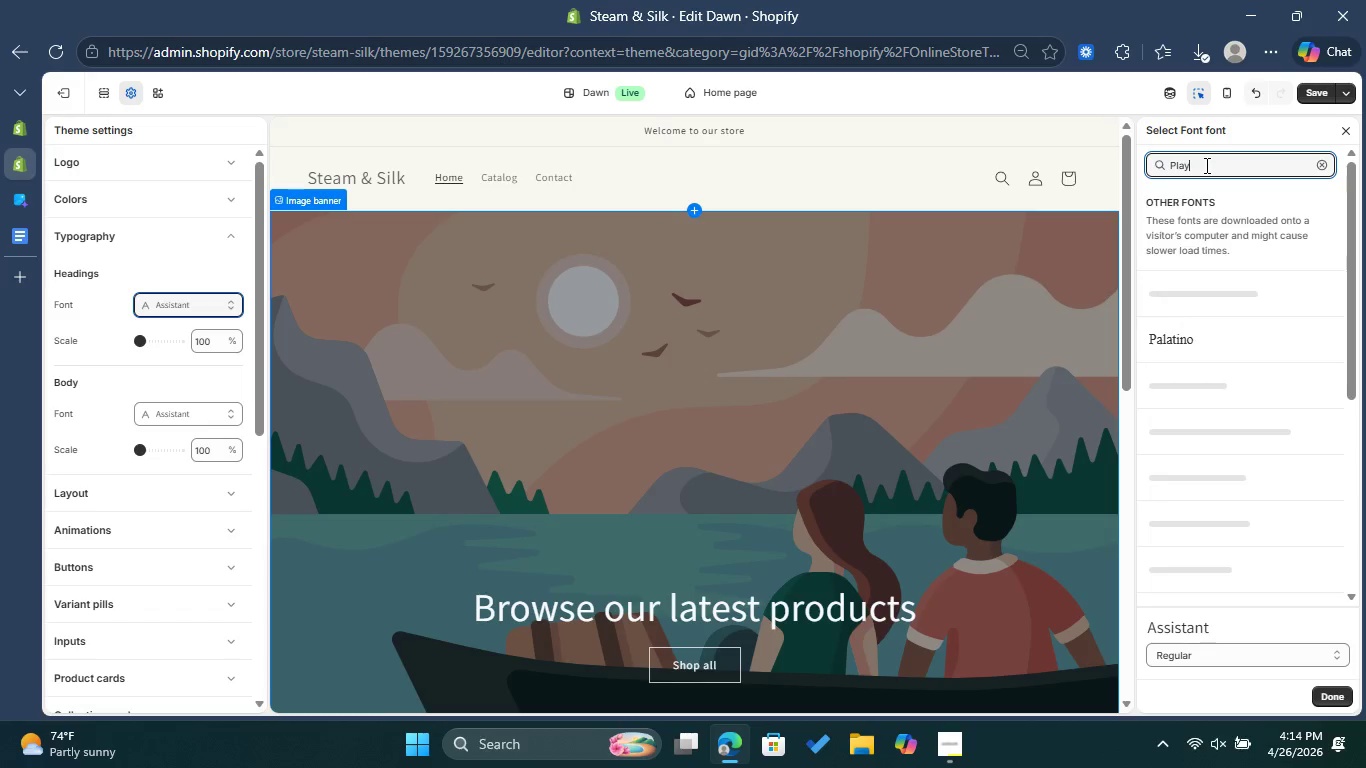 
wait(7.2)
 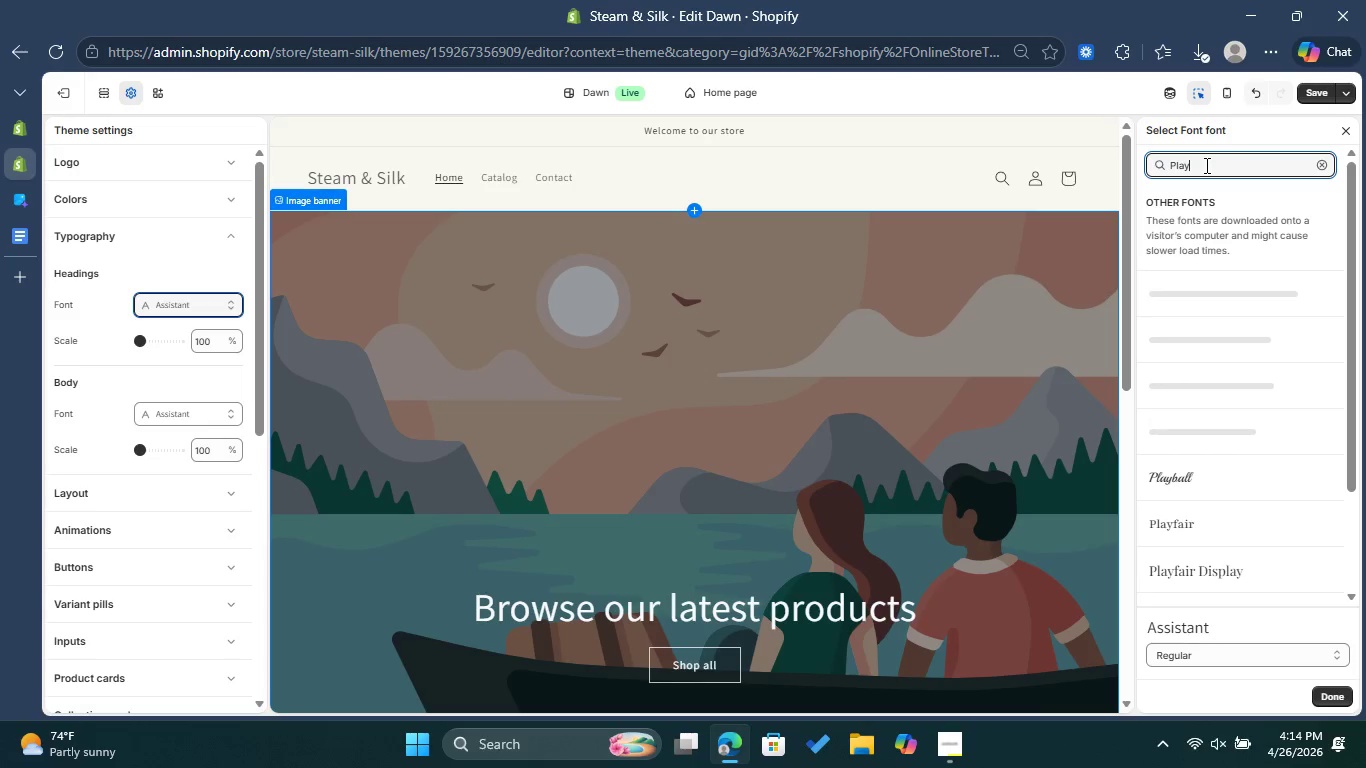 
left_click([1201, 574])
 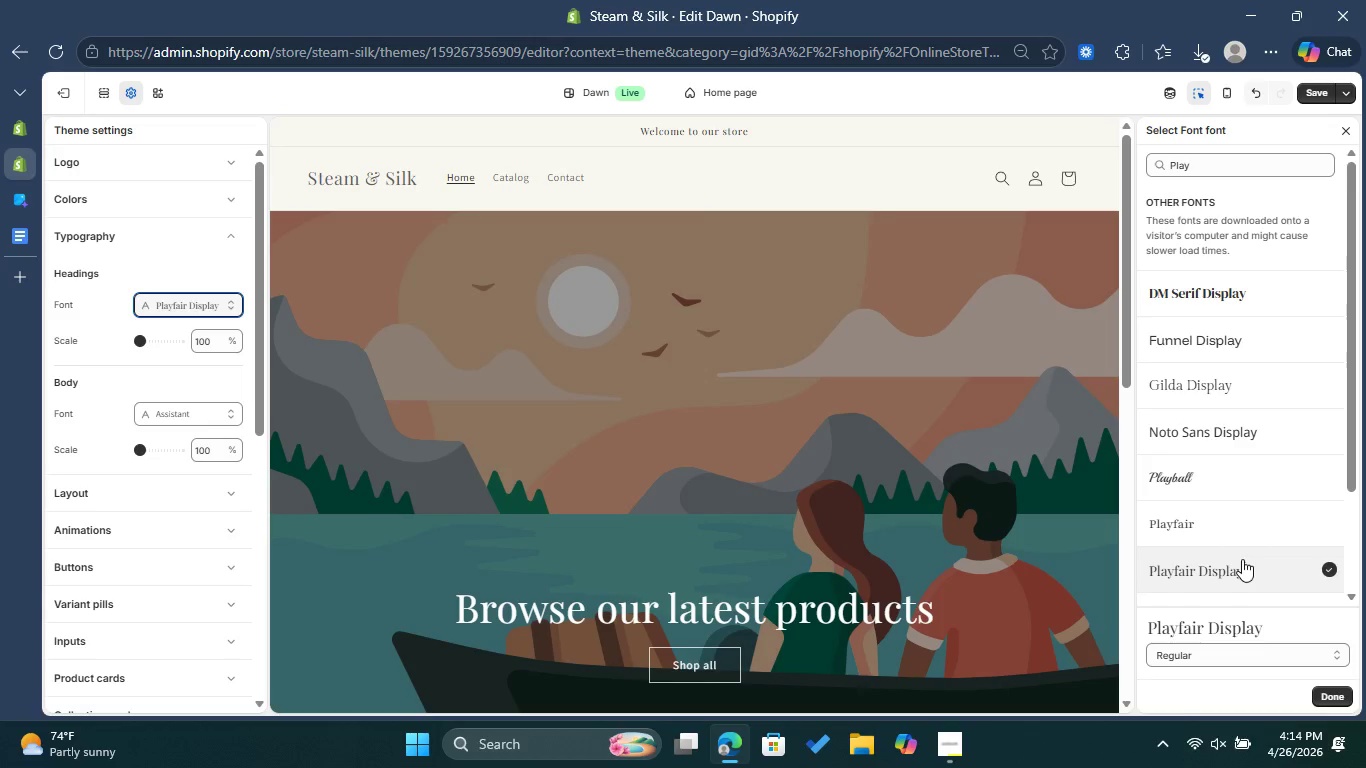 
wait(6.56)
 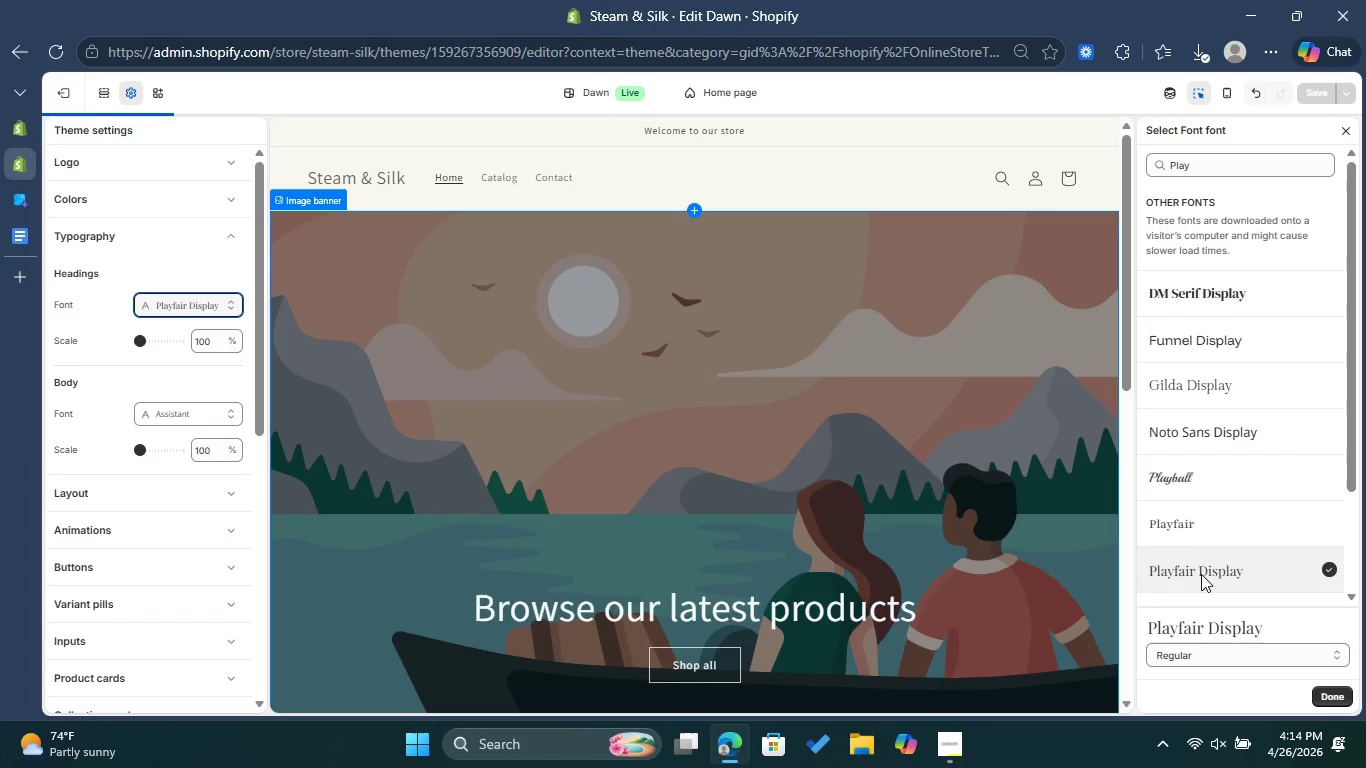 
left_click([1336, 689])
 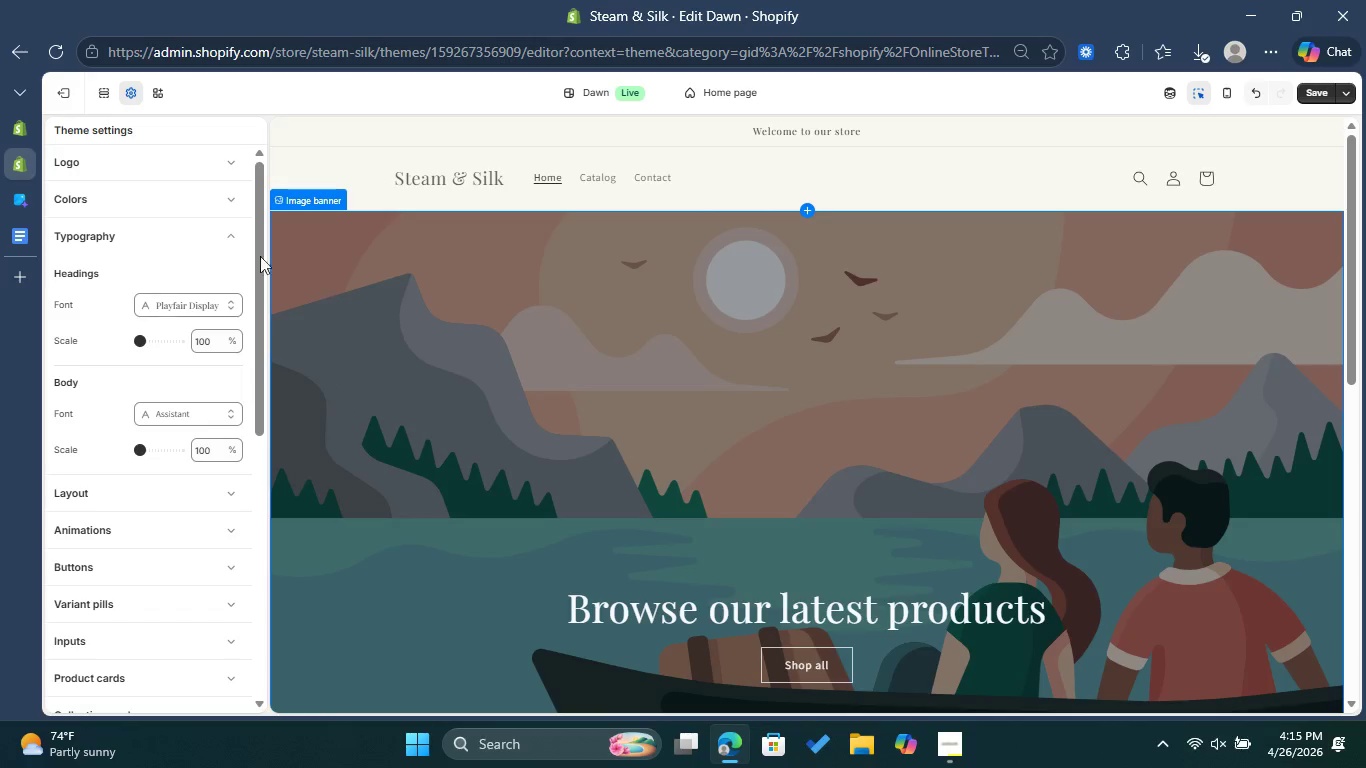 
wait(25.41)
 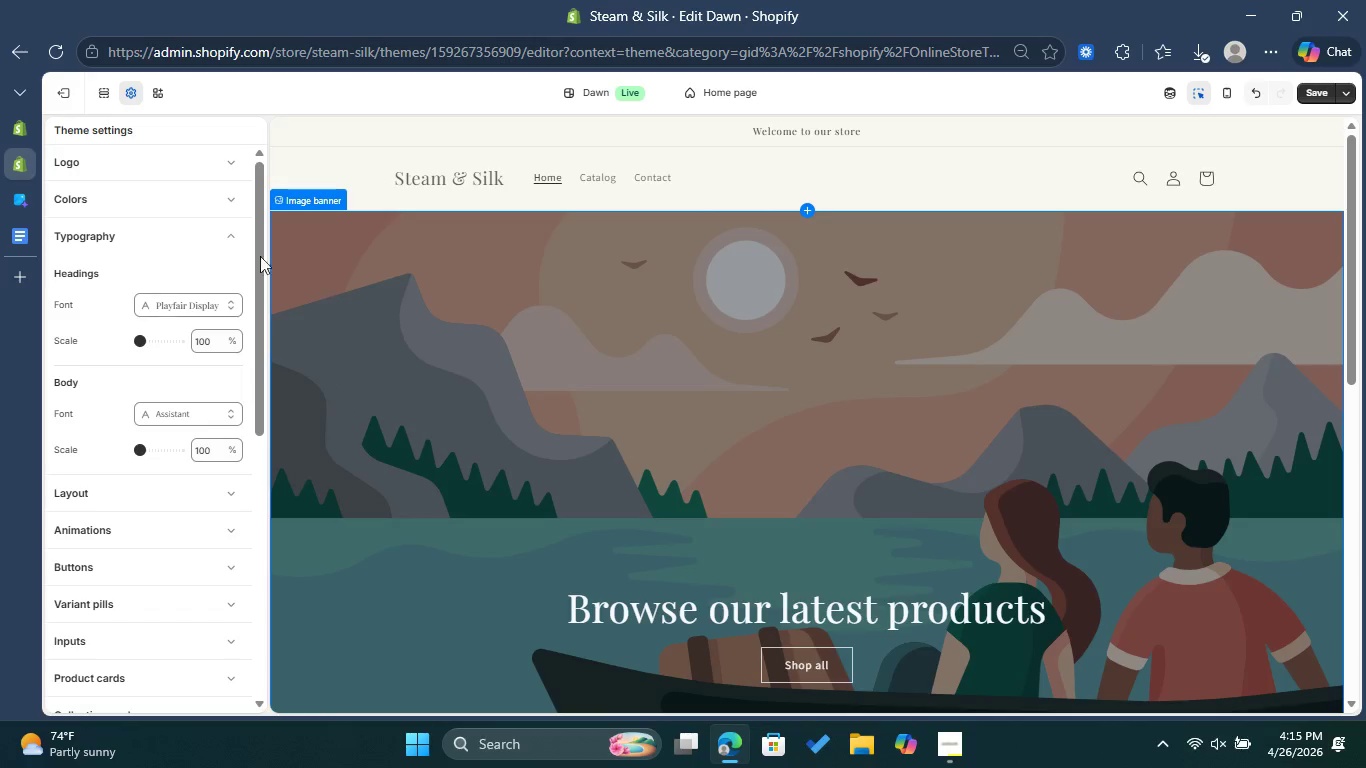 
scroll: coordinate [241, 276], scroll_direction: down, amount: 4.0
 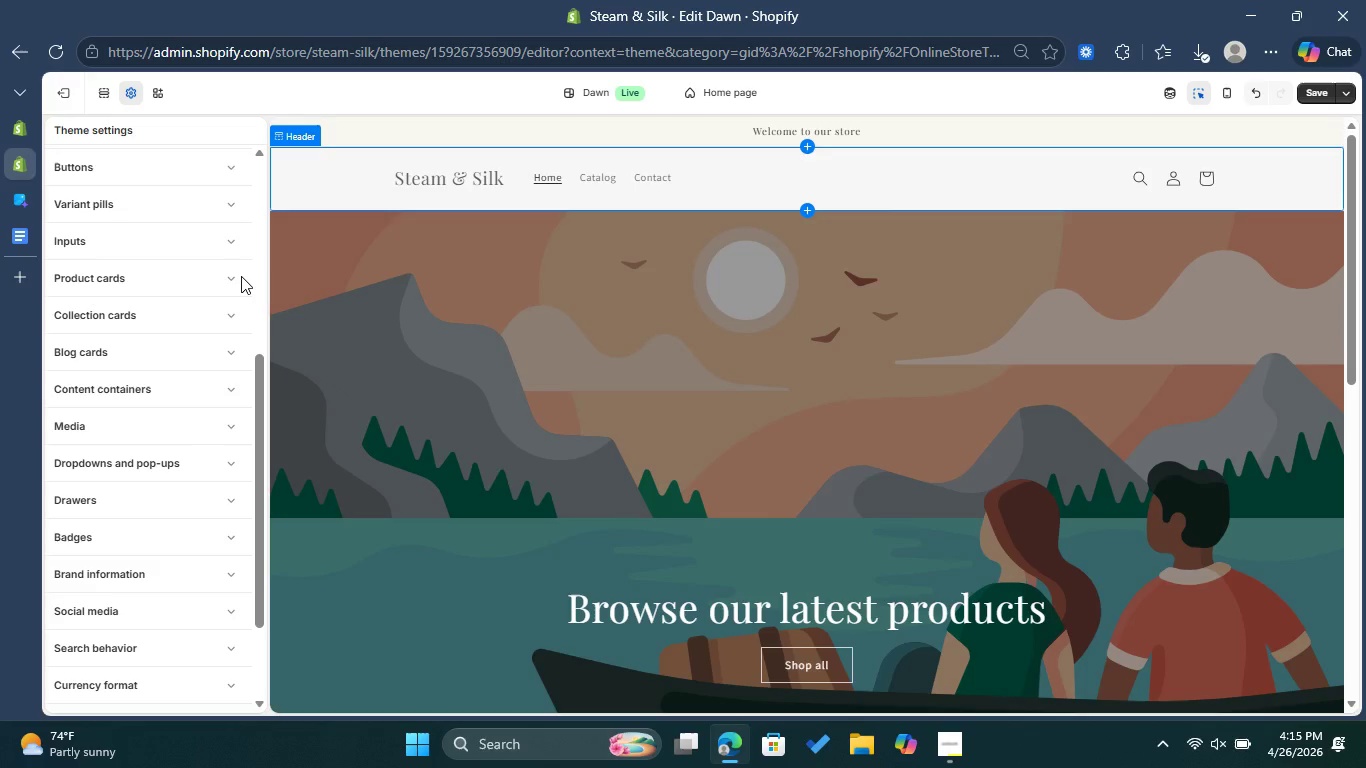 
wait(14.38)
 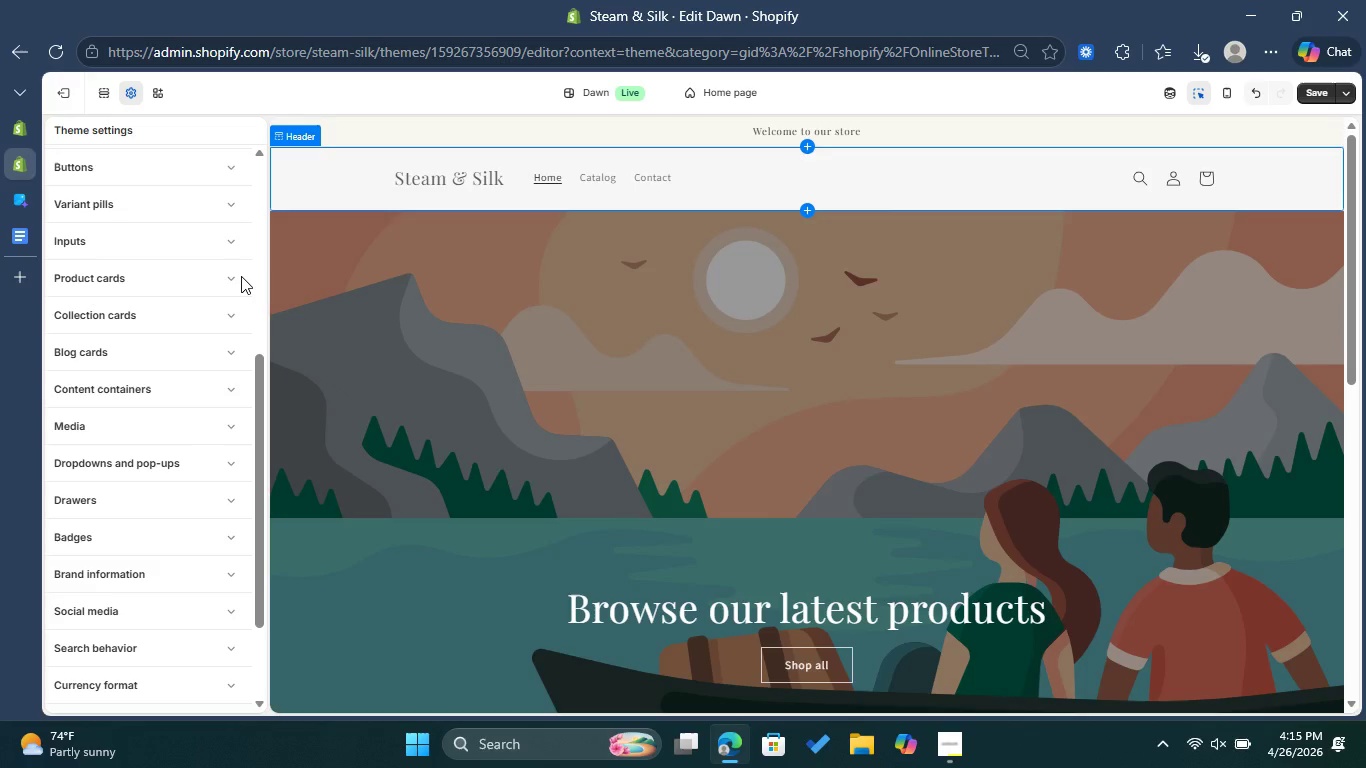 
left_click([1323, 91])
 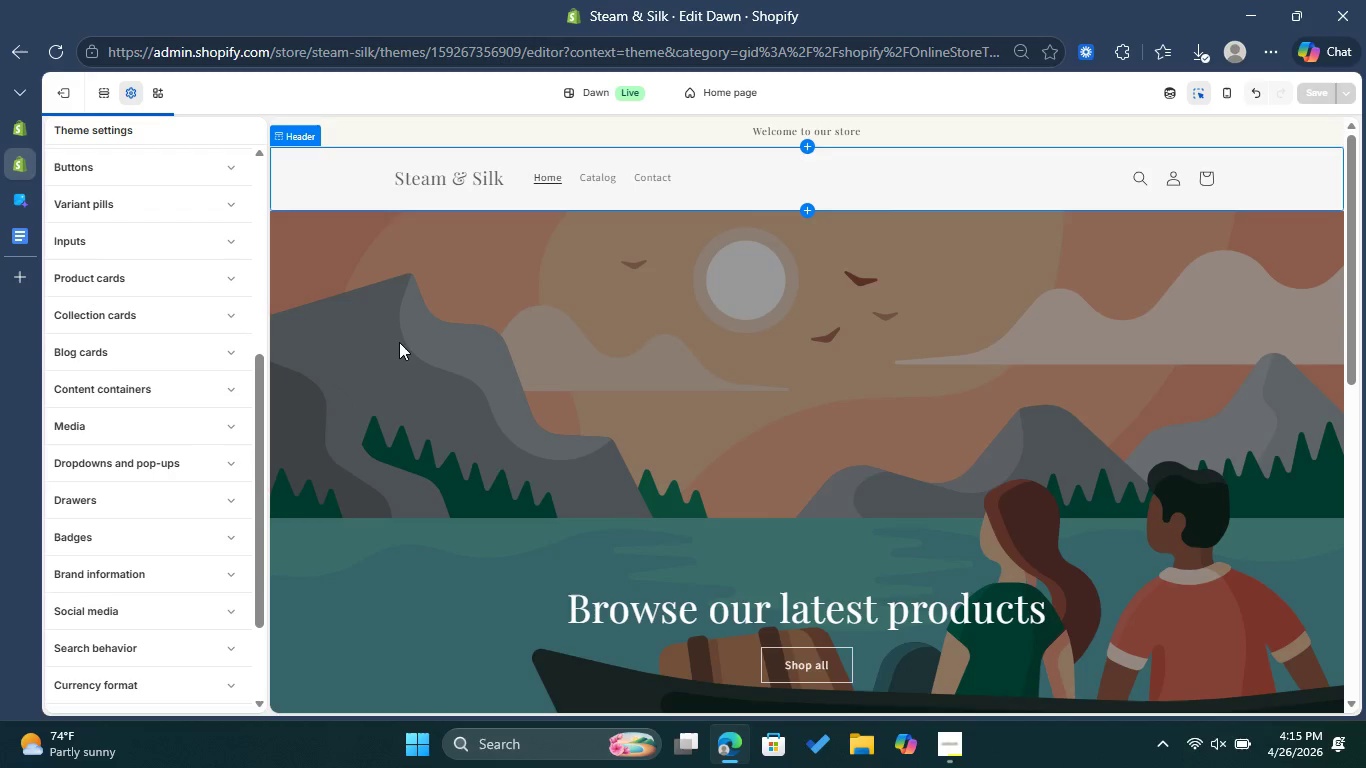 
wait(13.55)
 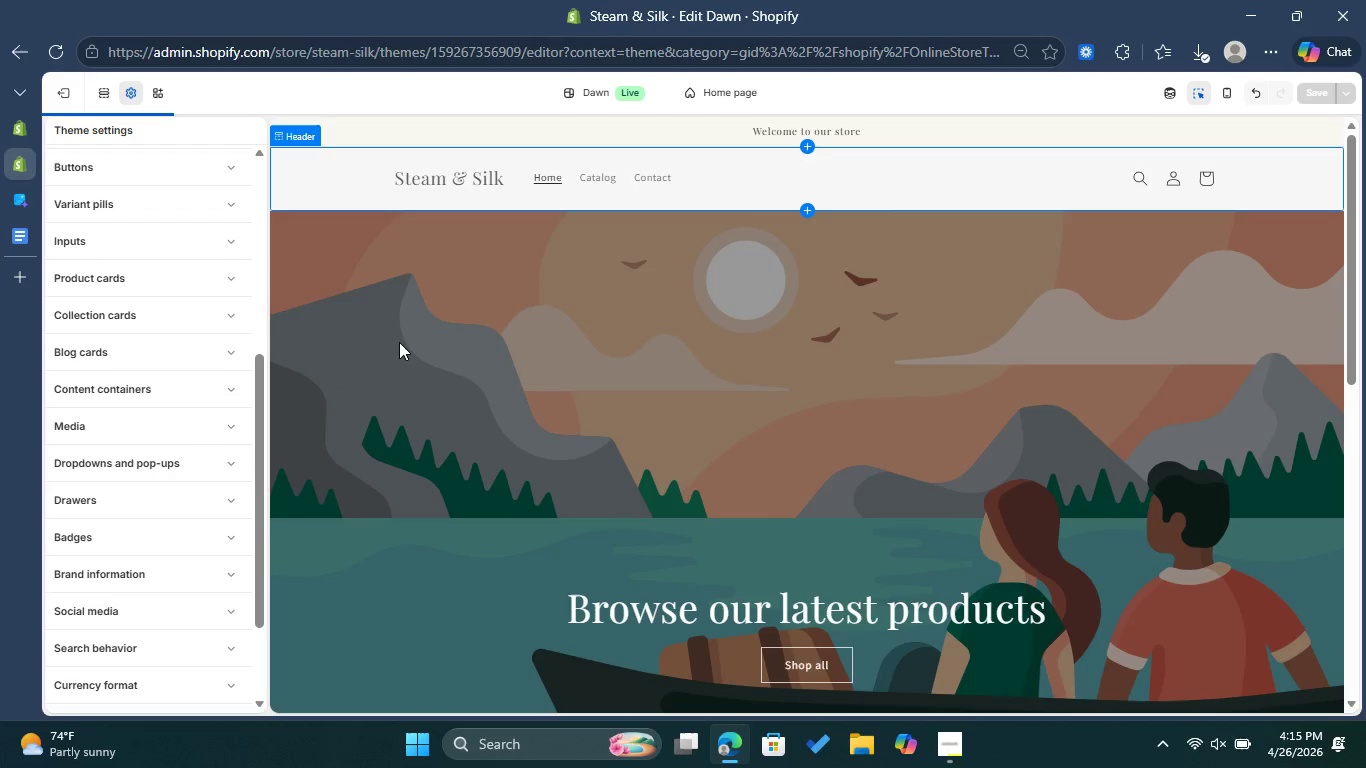 
left_click([68, 88])
 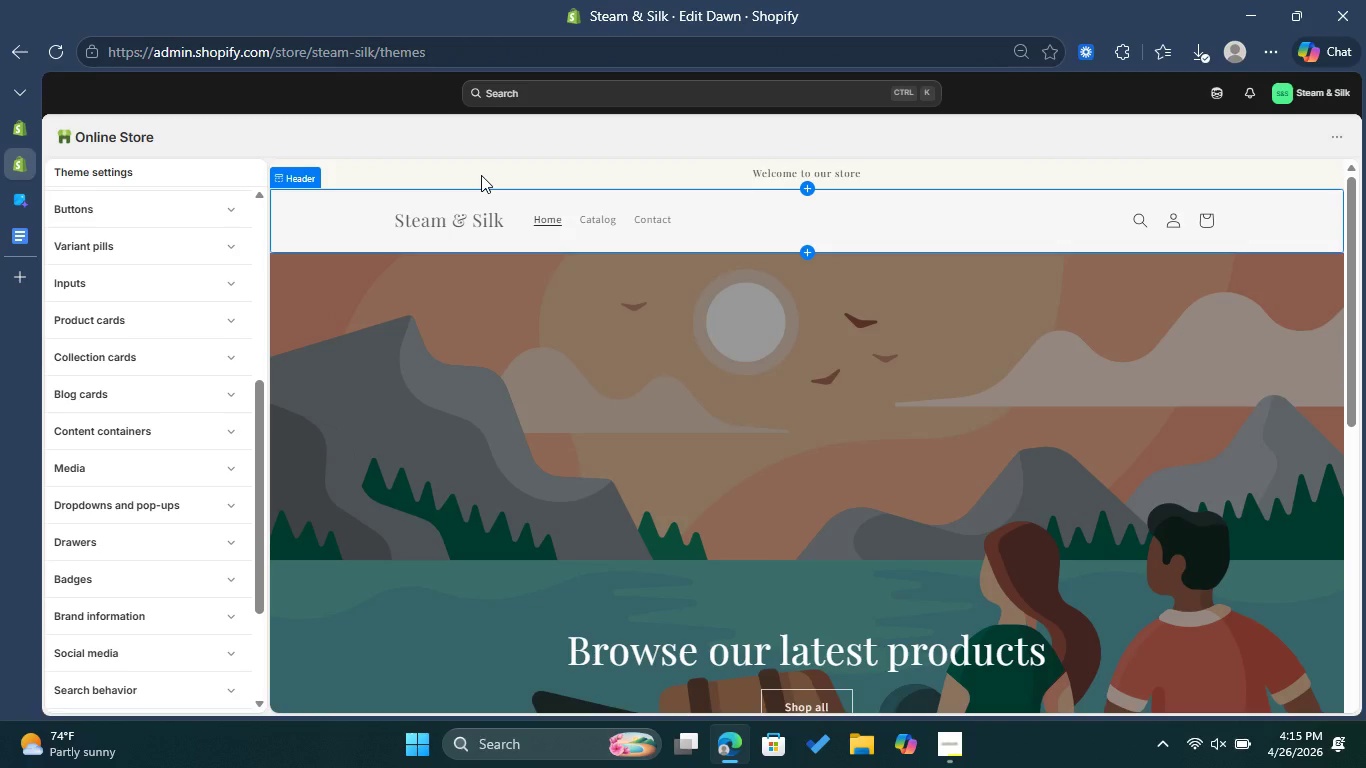 
mouse_move([515, 177])
 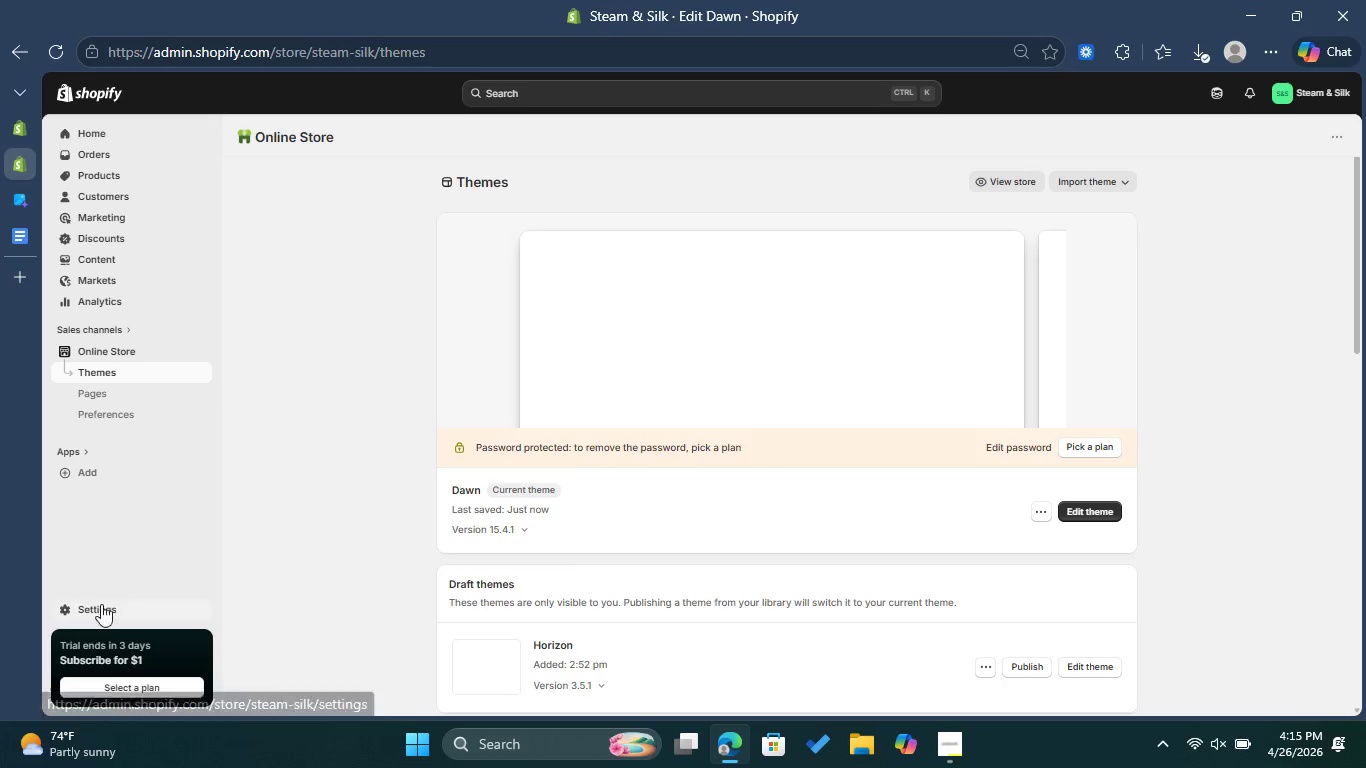 
left_click([101, 604])
 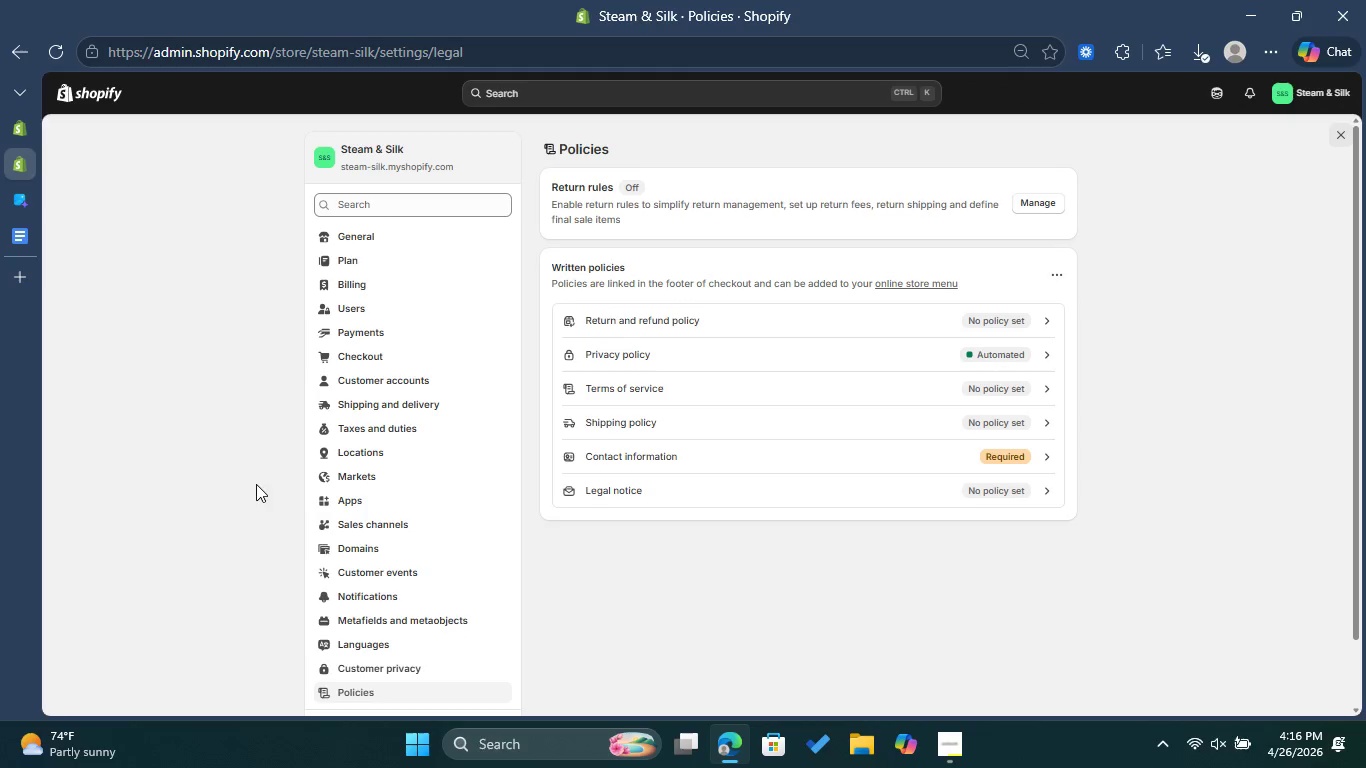 
wait(25.61)
 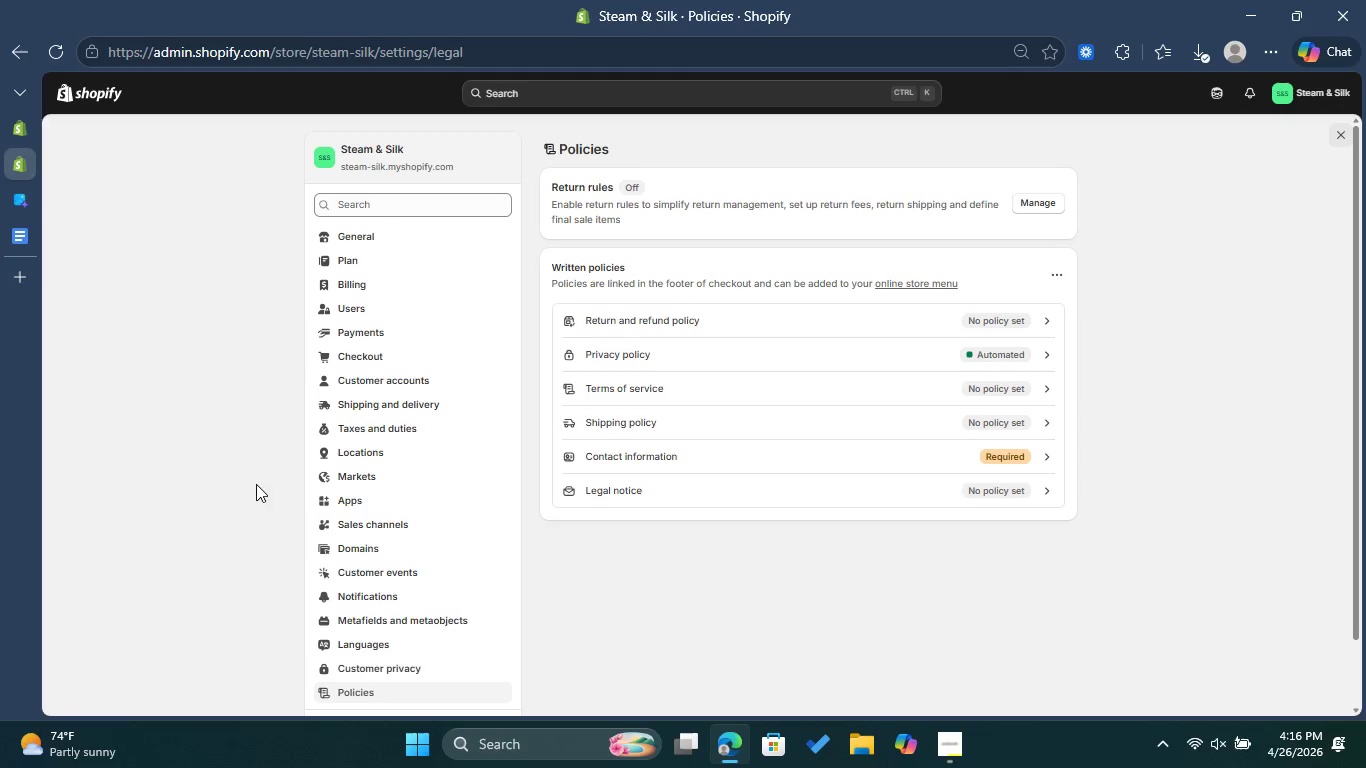 
left_click([1049, 318])
 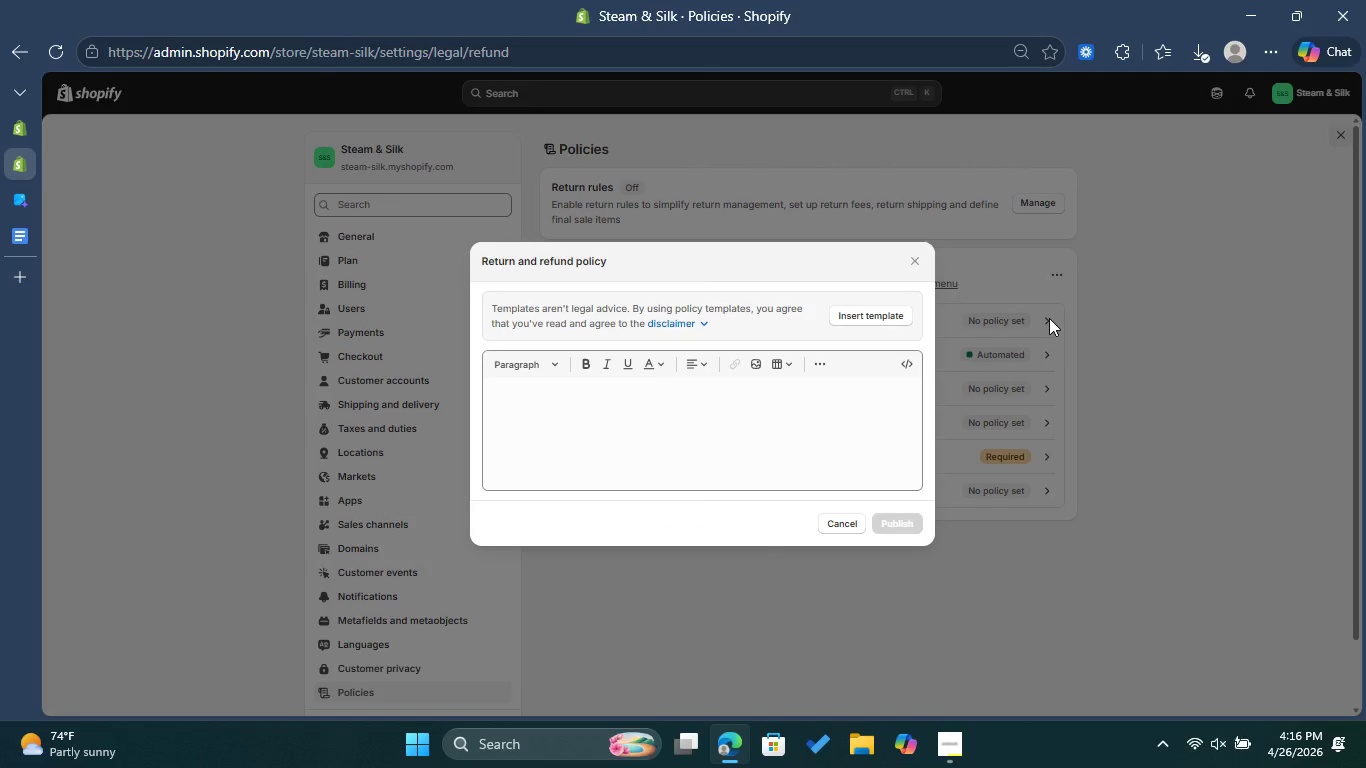 
wait(6.09)
 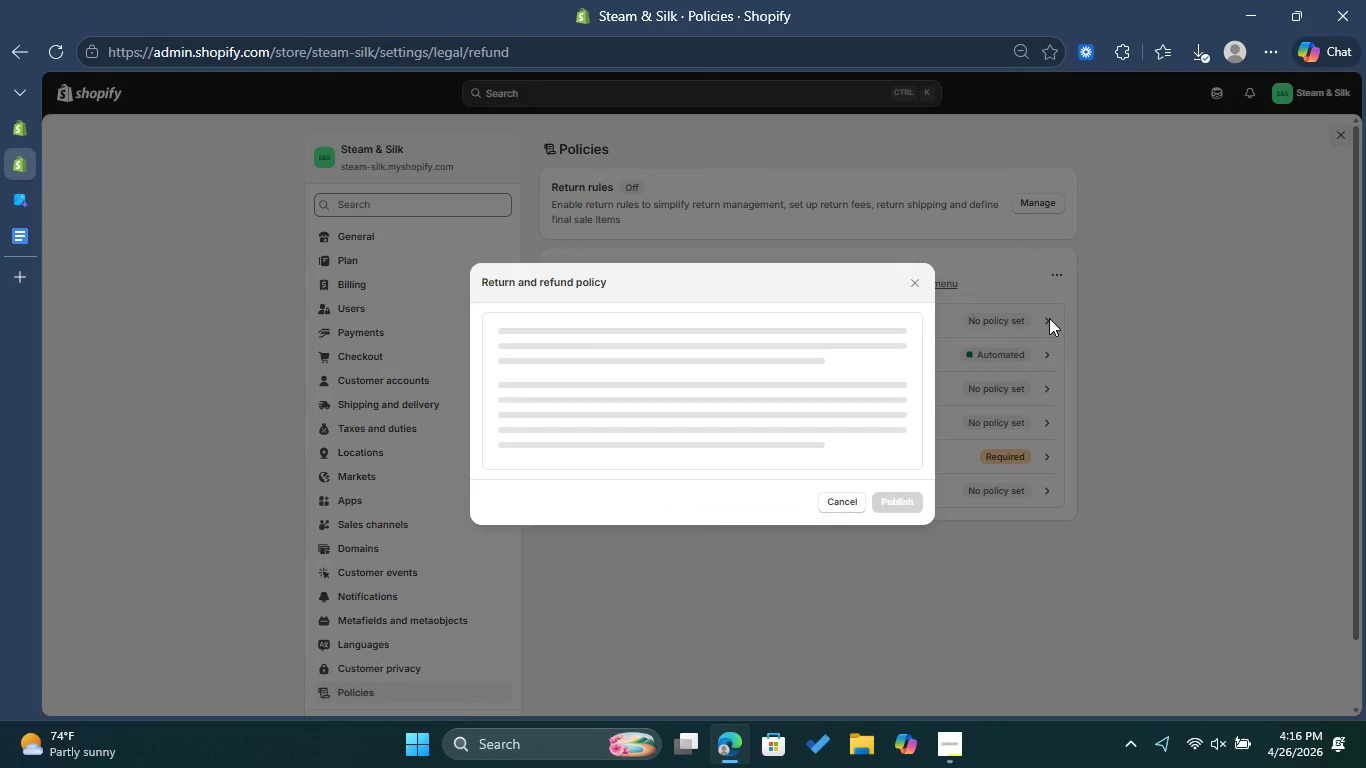 
left_click([865, 320])
 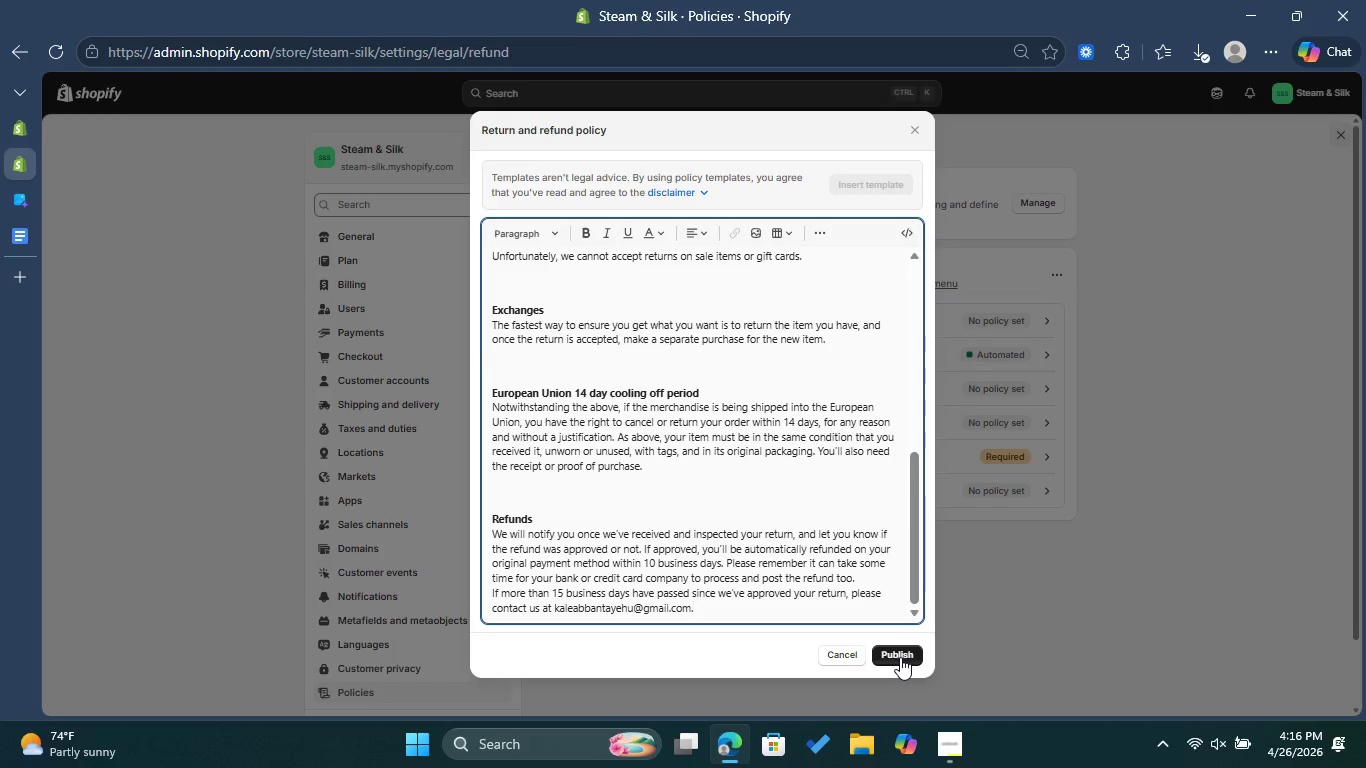 
left_click([900, 657])
 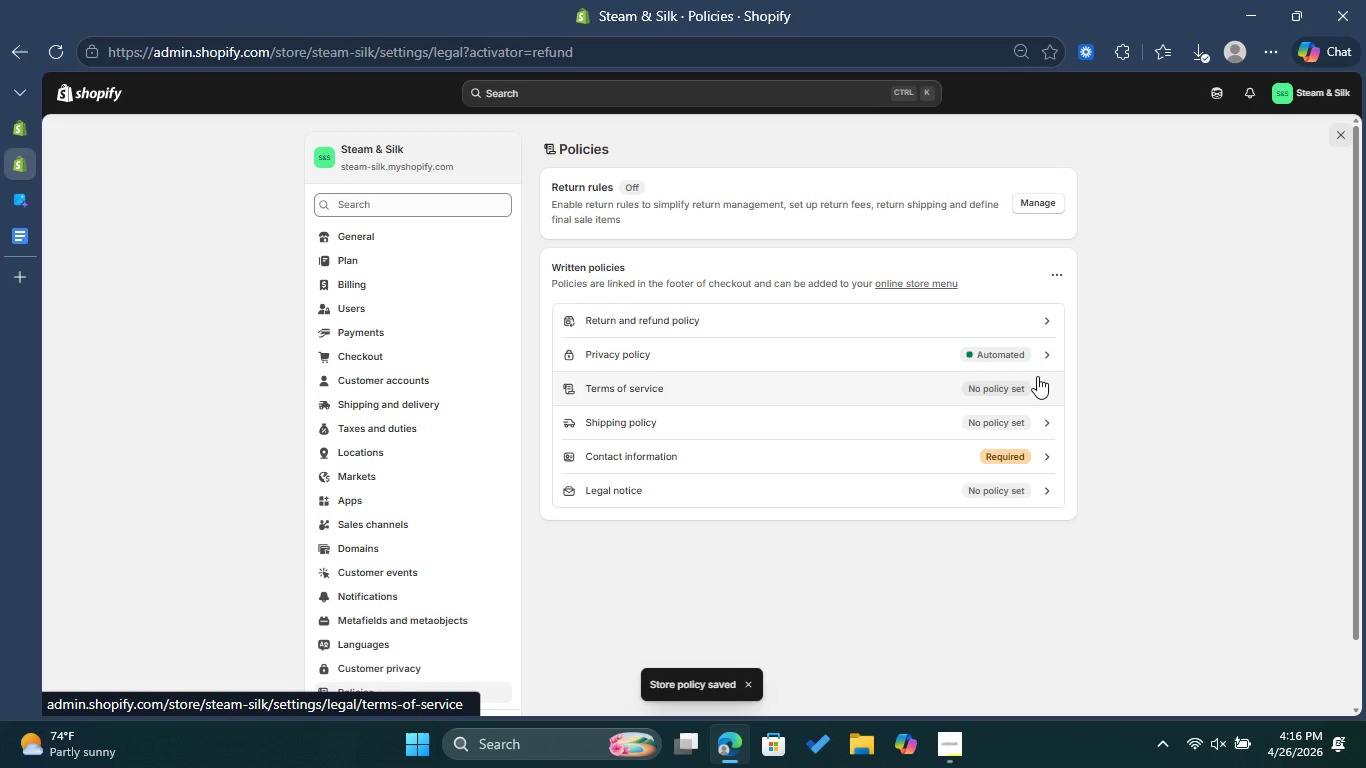 
wait(5.62)
 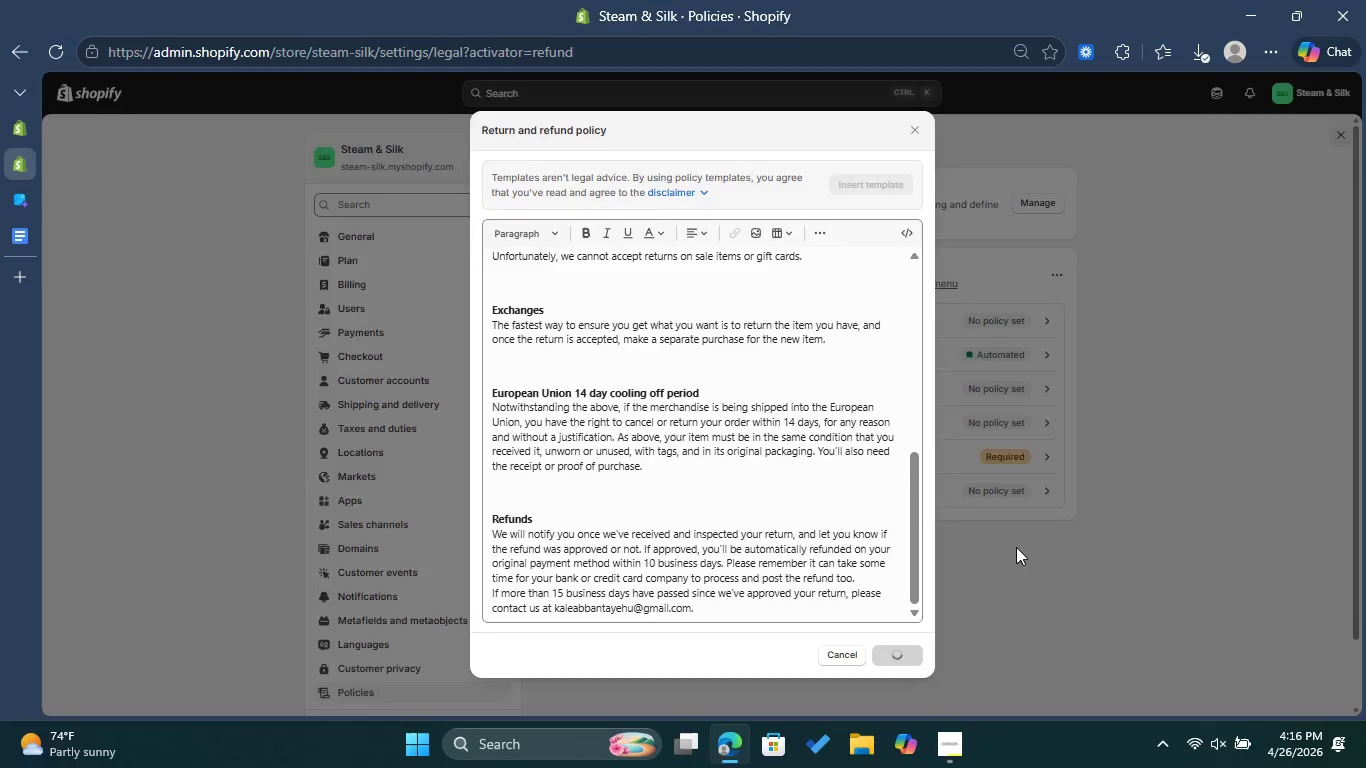 
left_click([1037, 376])
 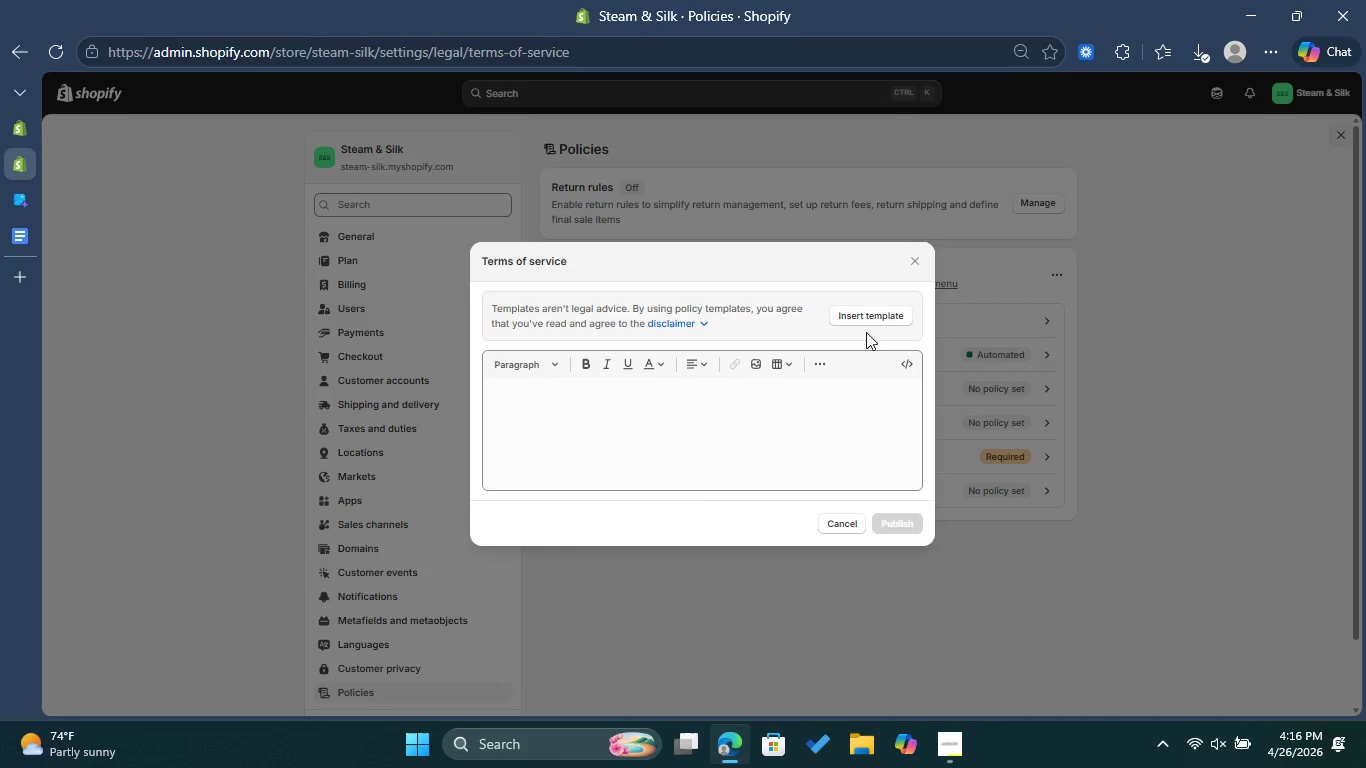 
left_click([868, 316])
 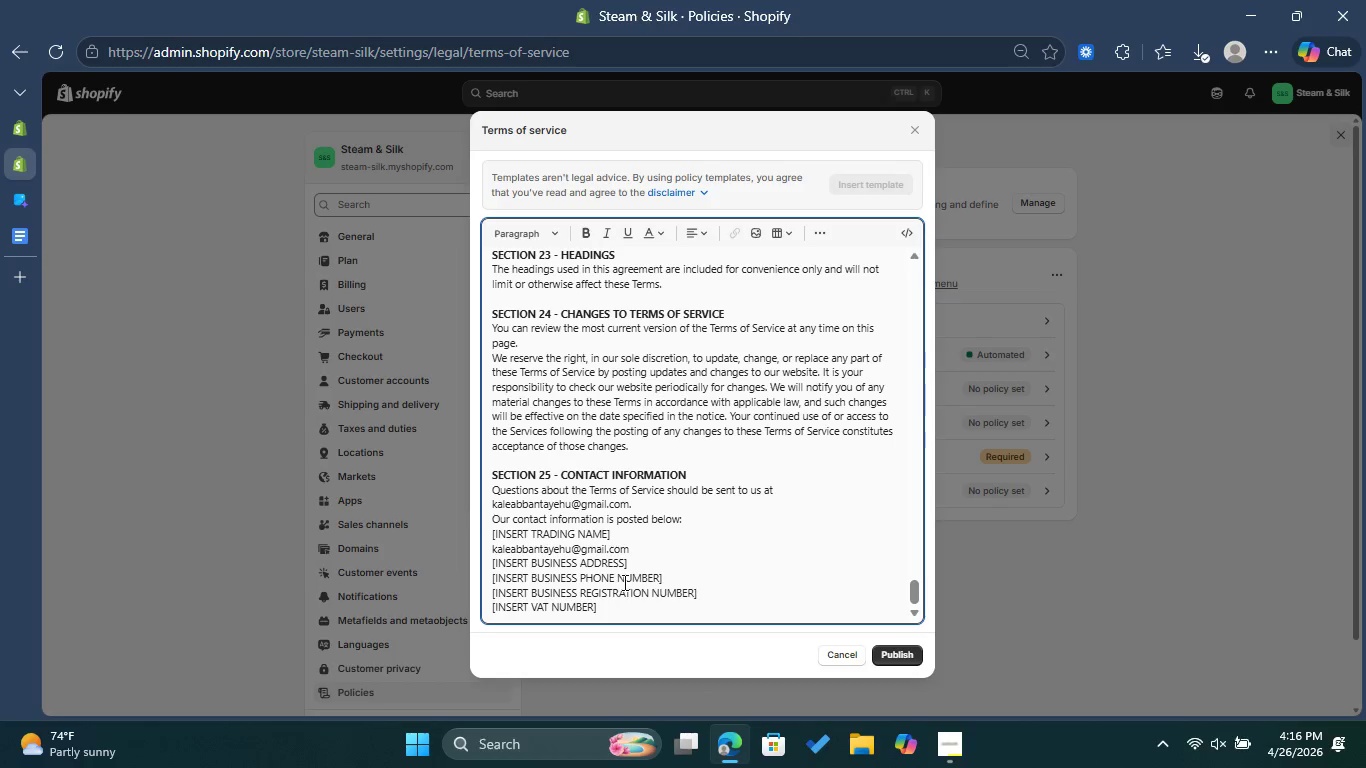 
left_click_drag(start_coordinate=[609, 604], to_coordinate=[421, 518])
 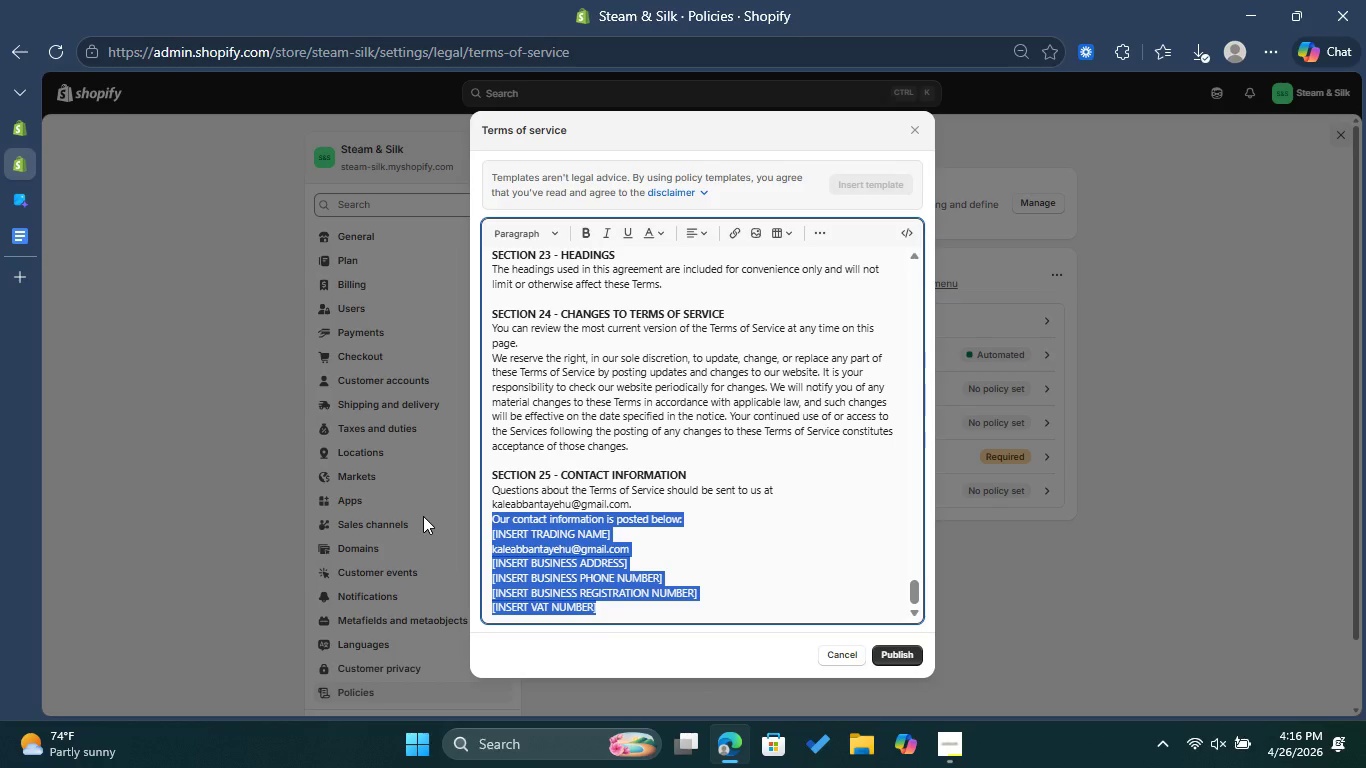 
key(Backspace)
 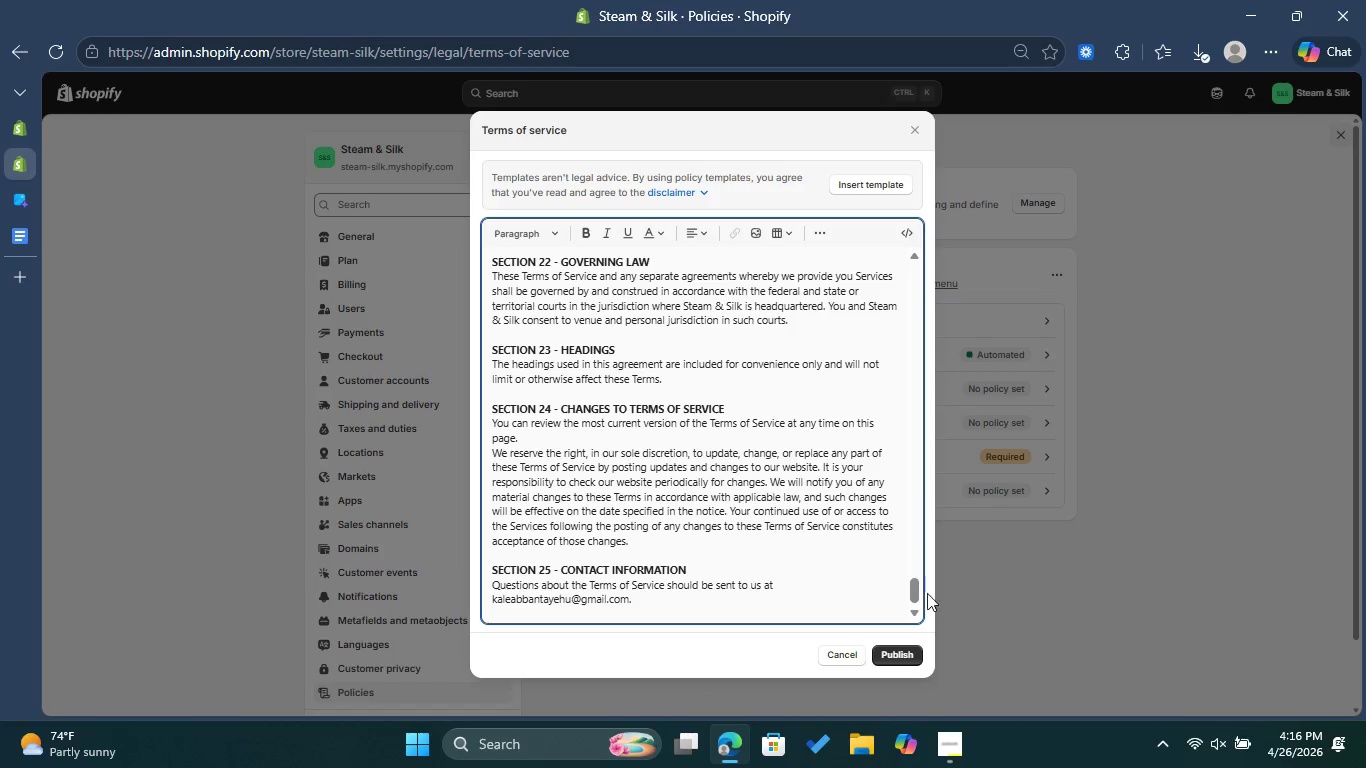 
left_click([908, 664])
 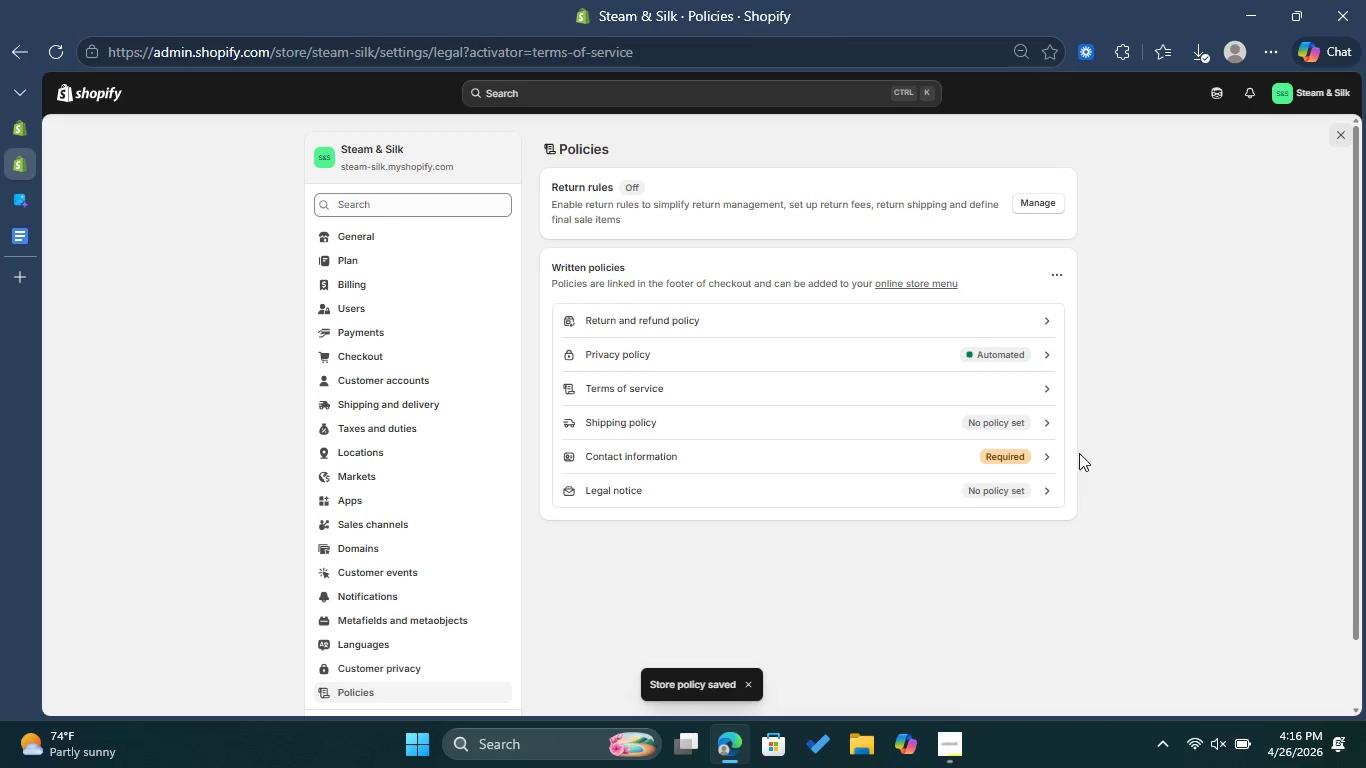 
left_click([1045, 424])
 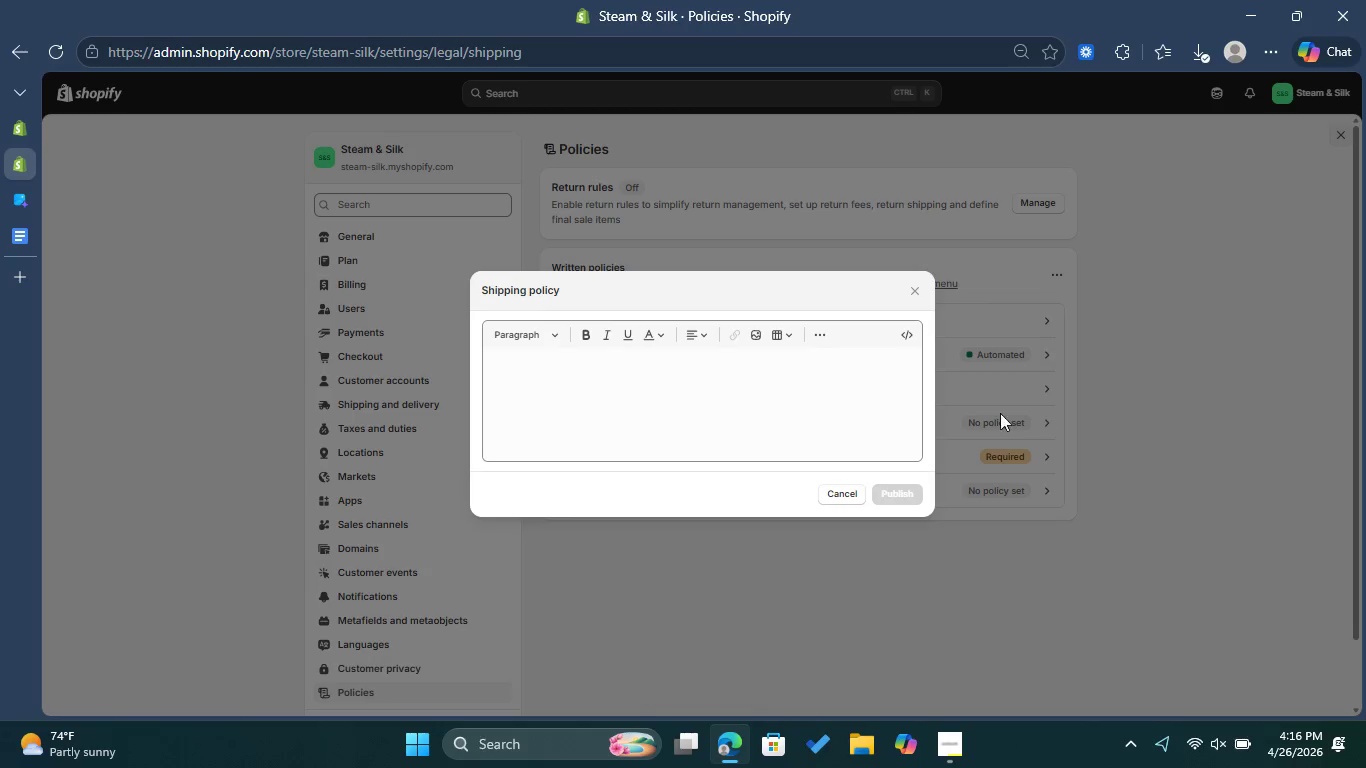 
left_click([662, 351])
 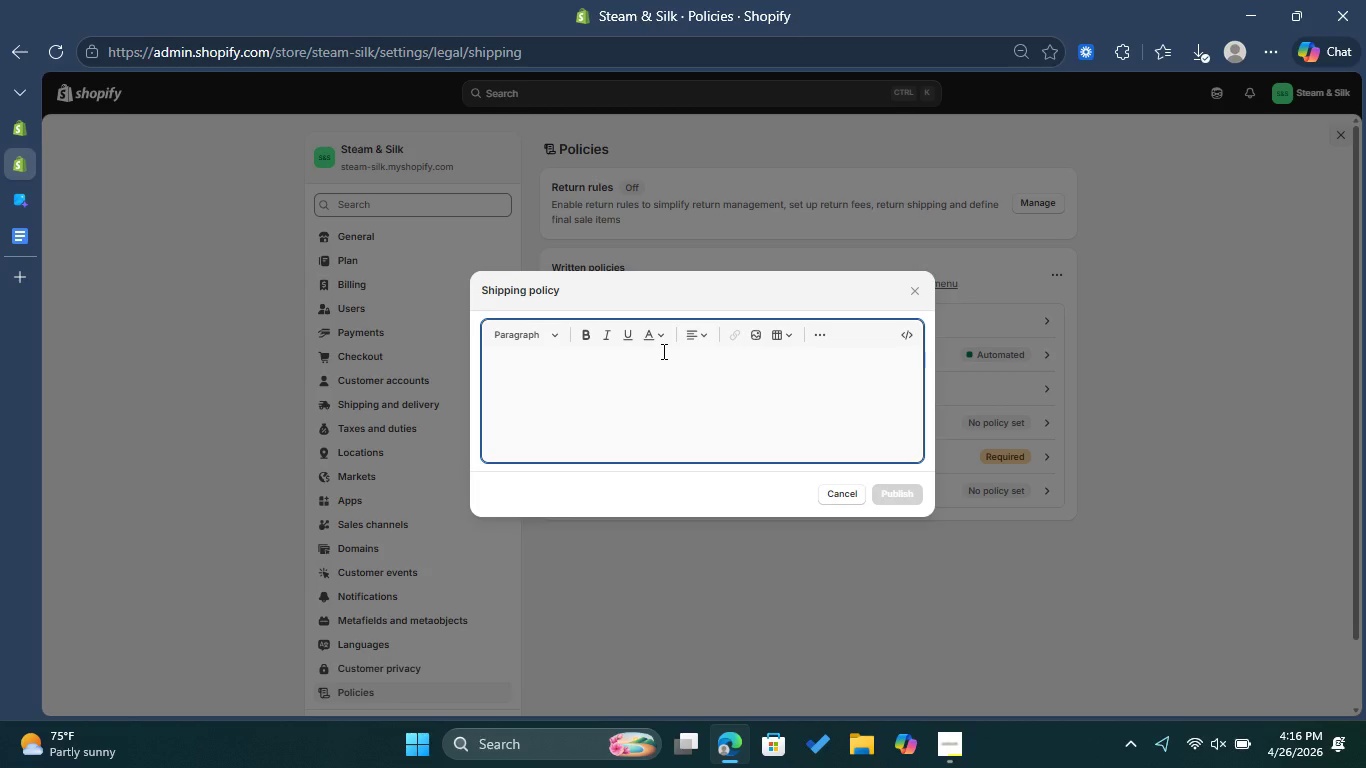 
type(Oredrs )
key(Backspace)
type(\)
key(Backspace)
key(Backspace)
key(Backspace)
key(Backspace)
key(Backspace)
type(ders )
 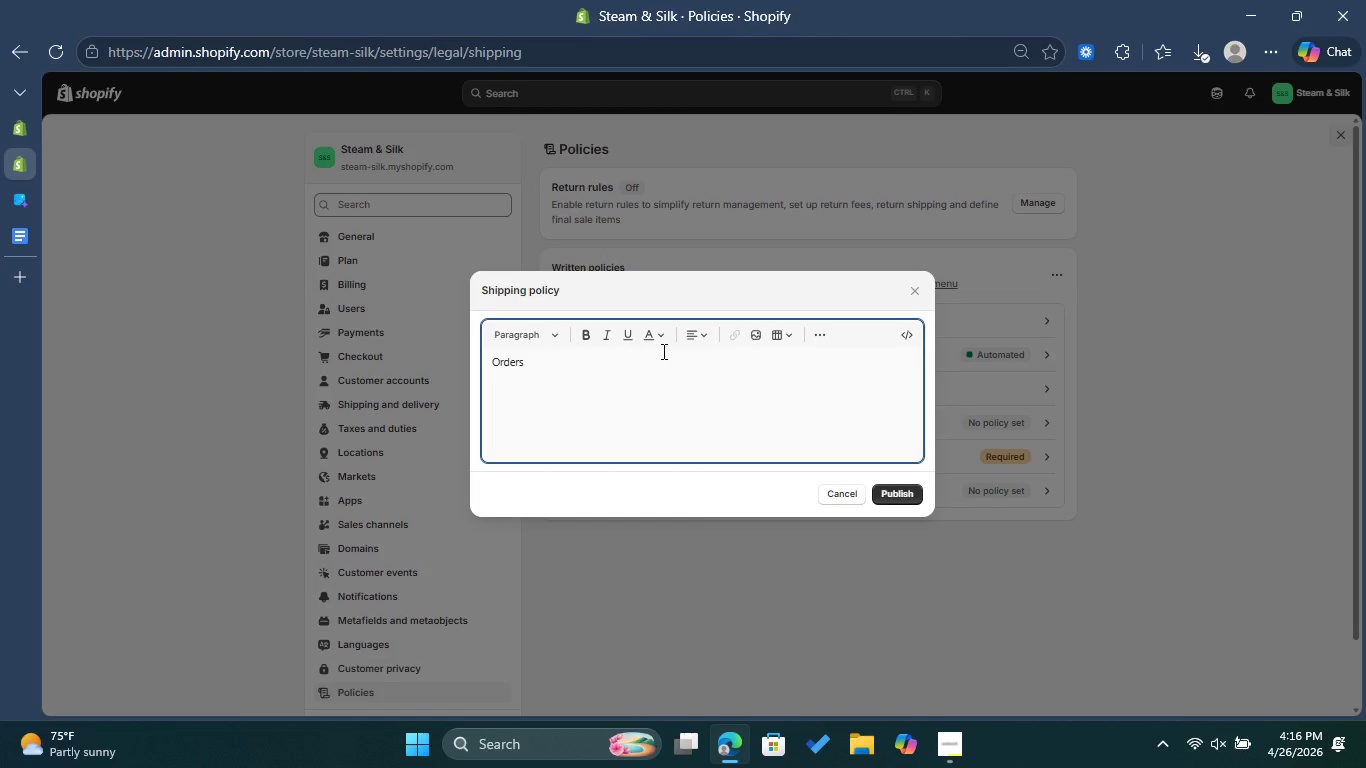 
type(are processed within 48 hours. we offer carbon-neutral shi[[ing )
 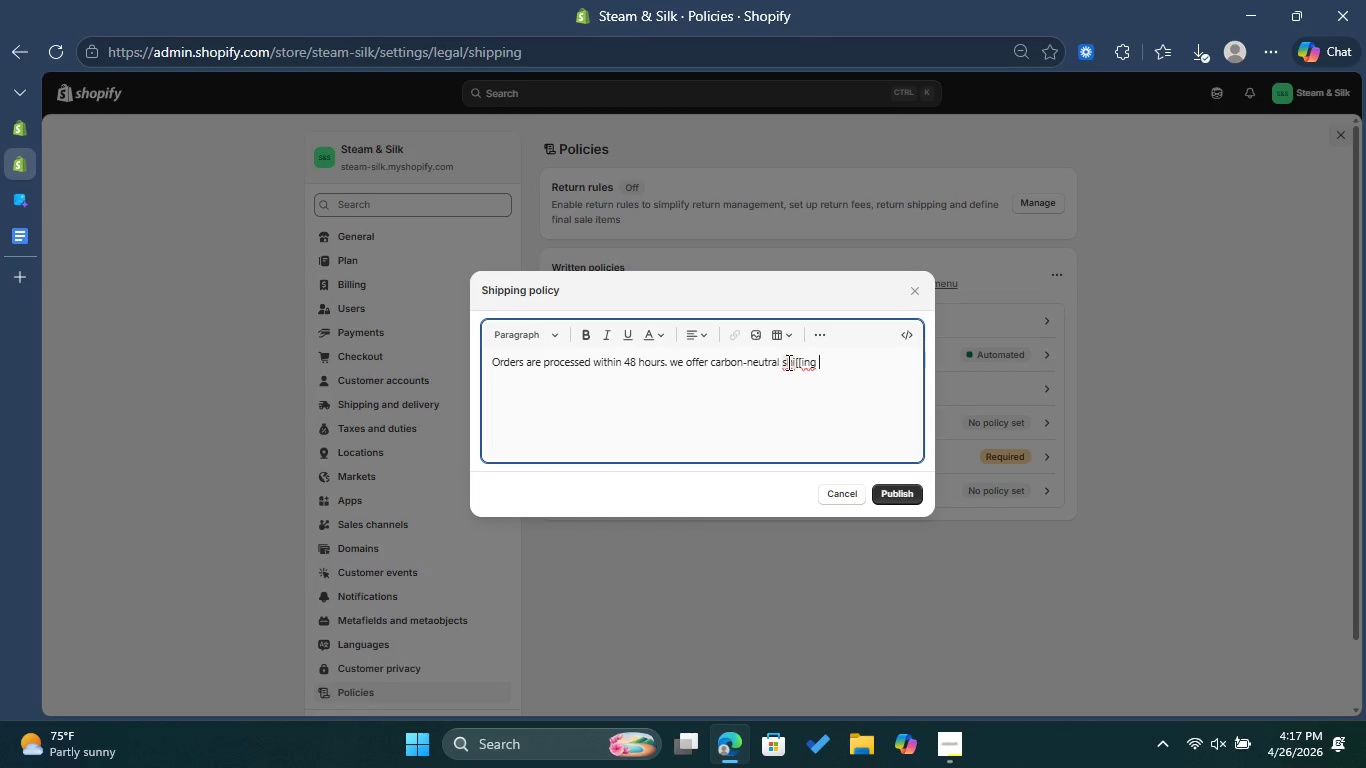 
left_click([802, 358])
 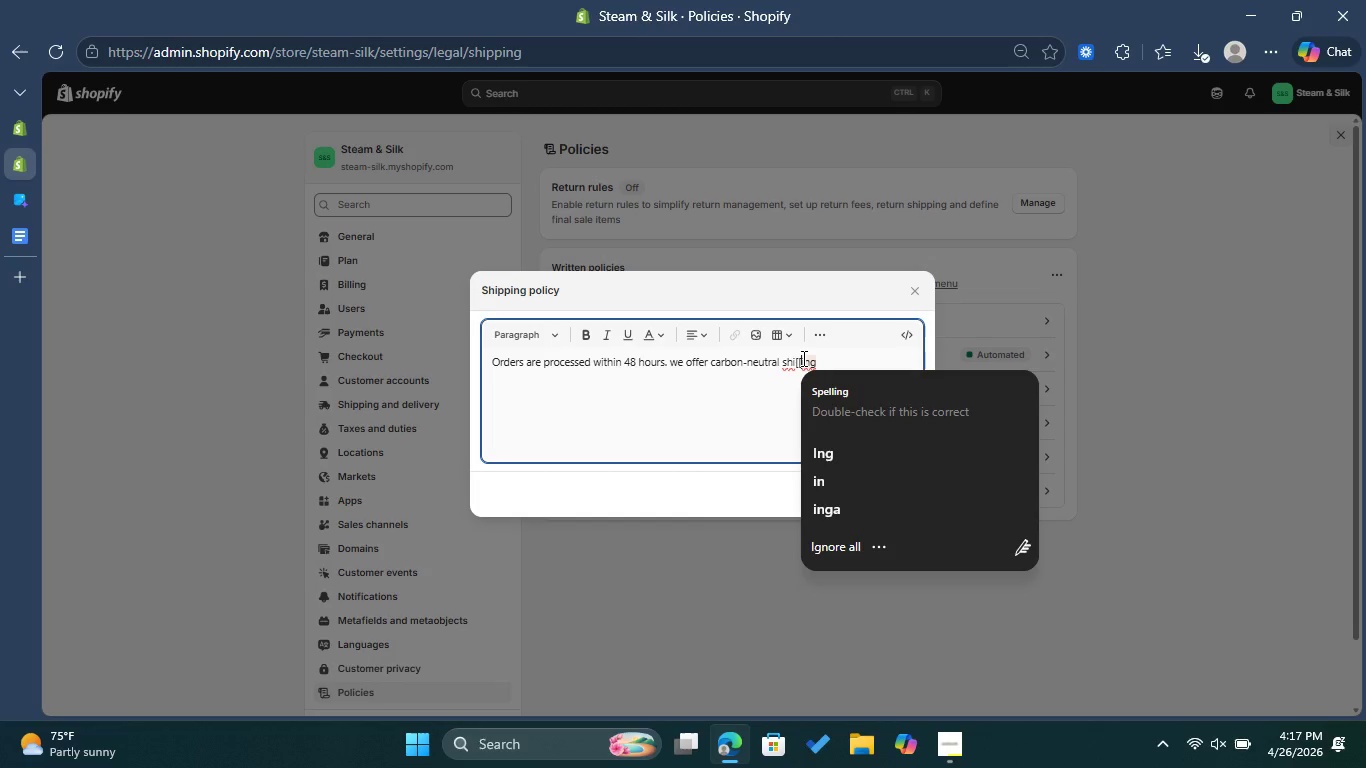 
key(Backspace)
key(Backspace)
type(pp)
 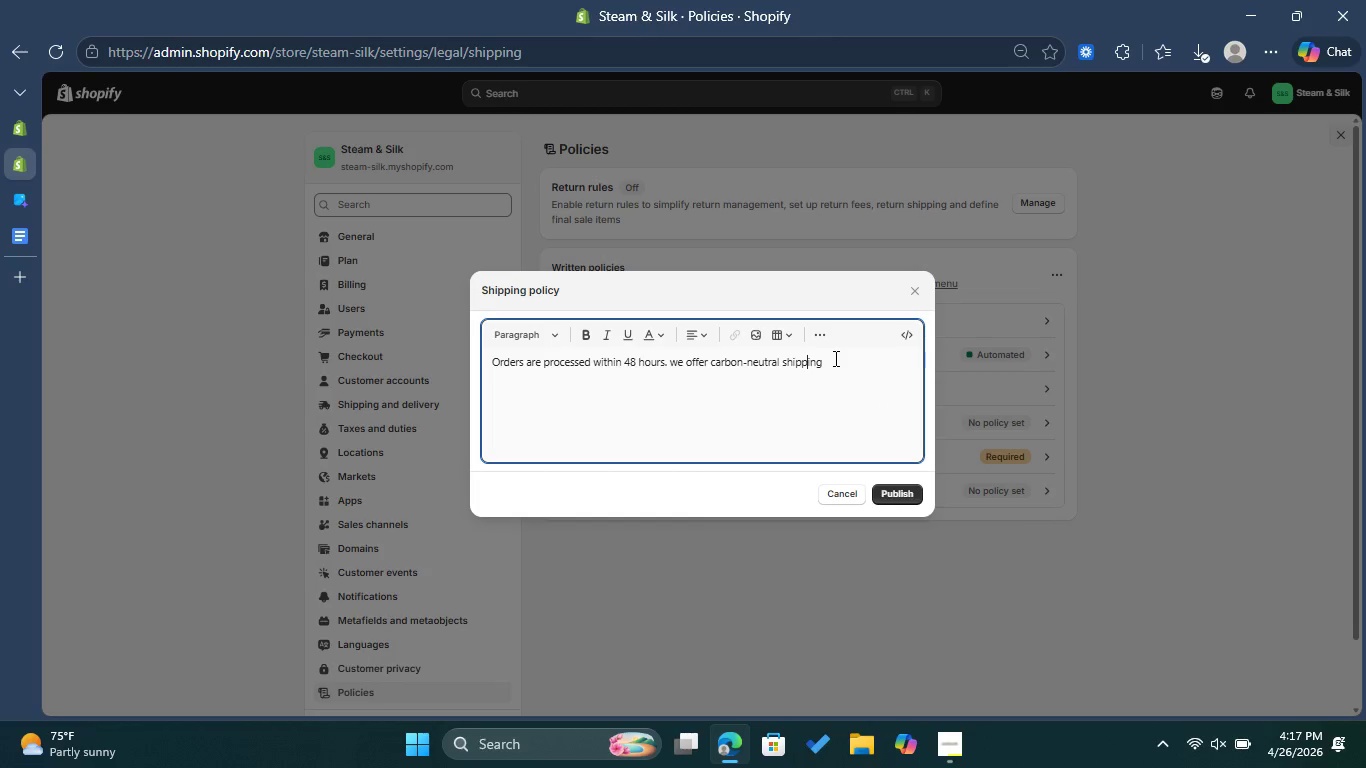 
left_click([834, 358])
 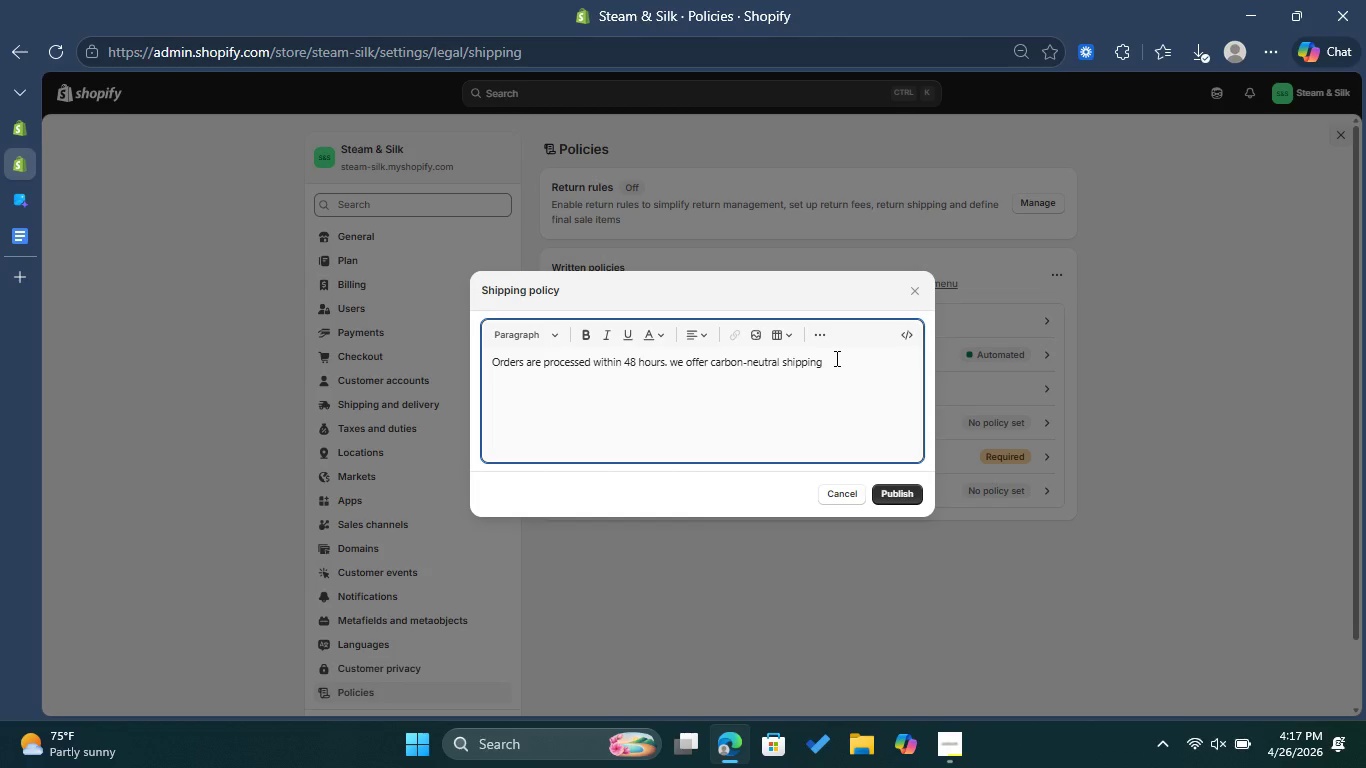 
type(on all )
 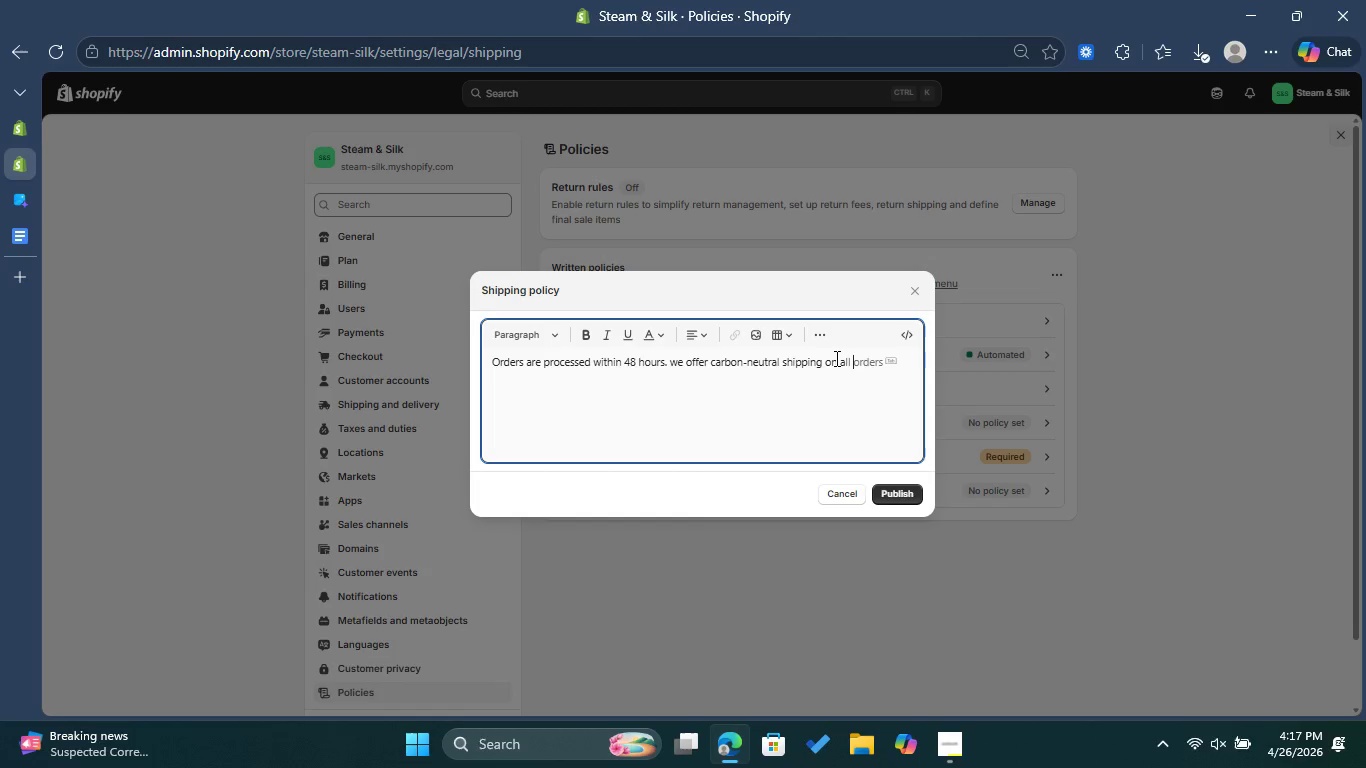 
type(artisan gea.\)
key(Backspace)
key(Backspace)
type(r.)
 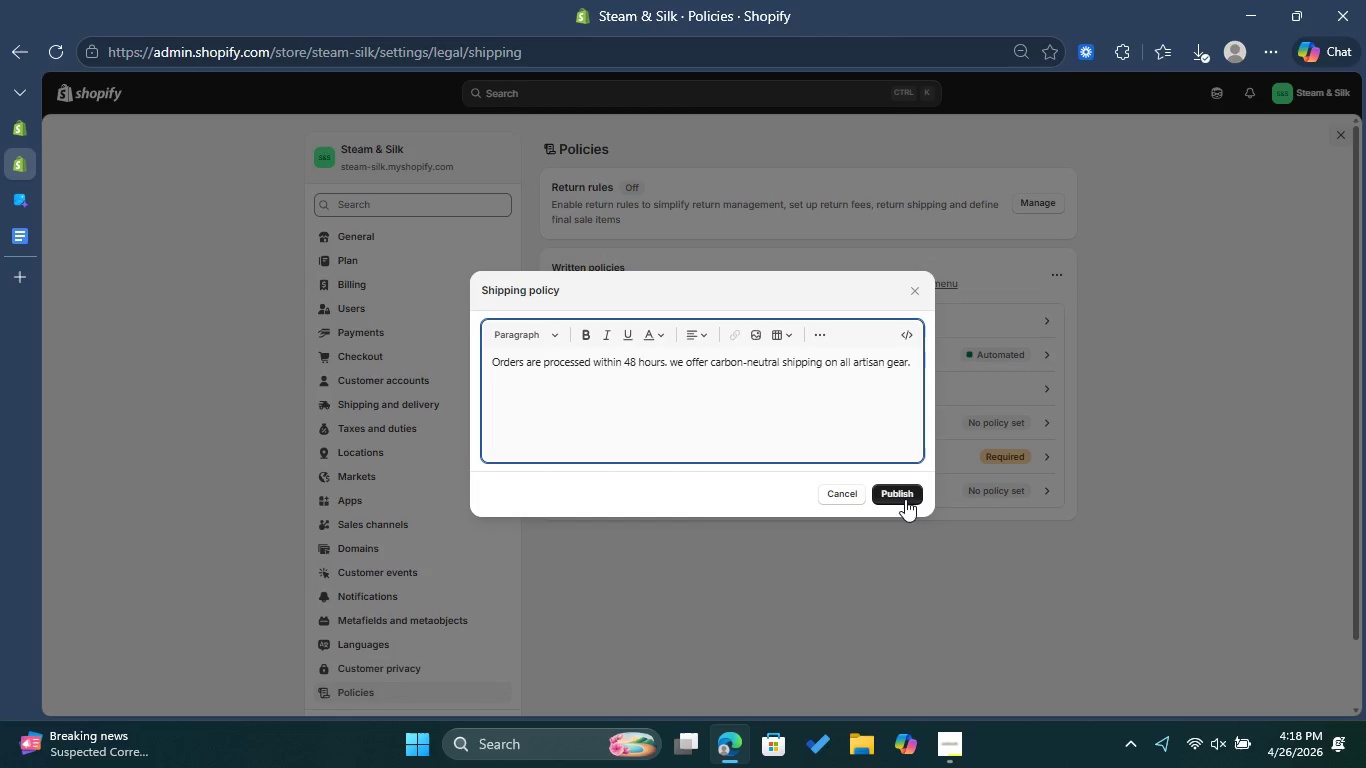 
left_click([905, 499])
 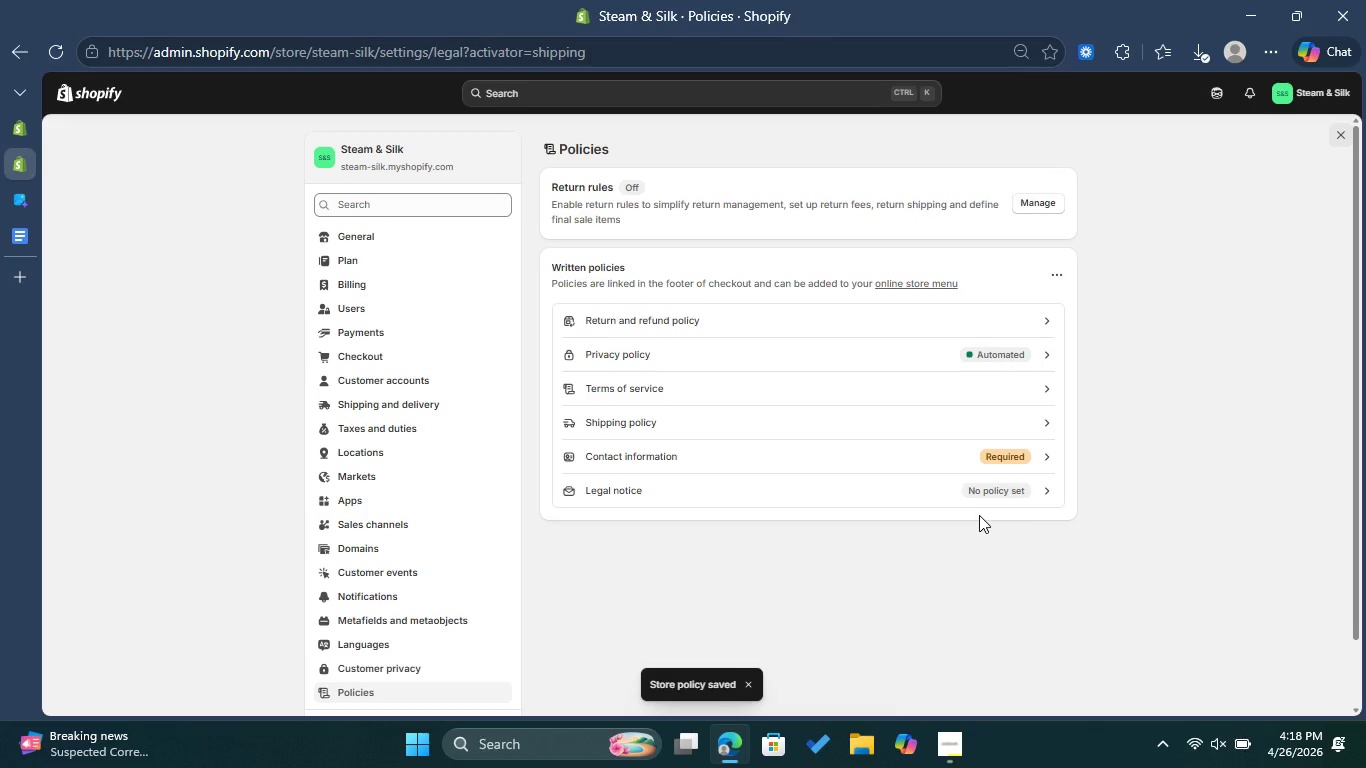 
wait(14.83)
 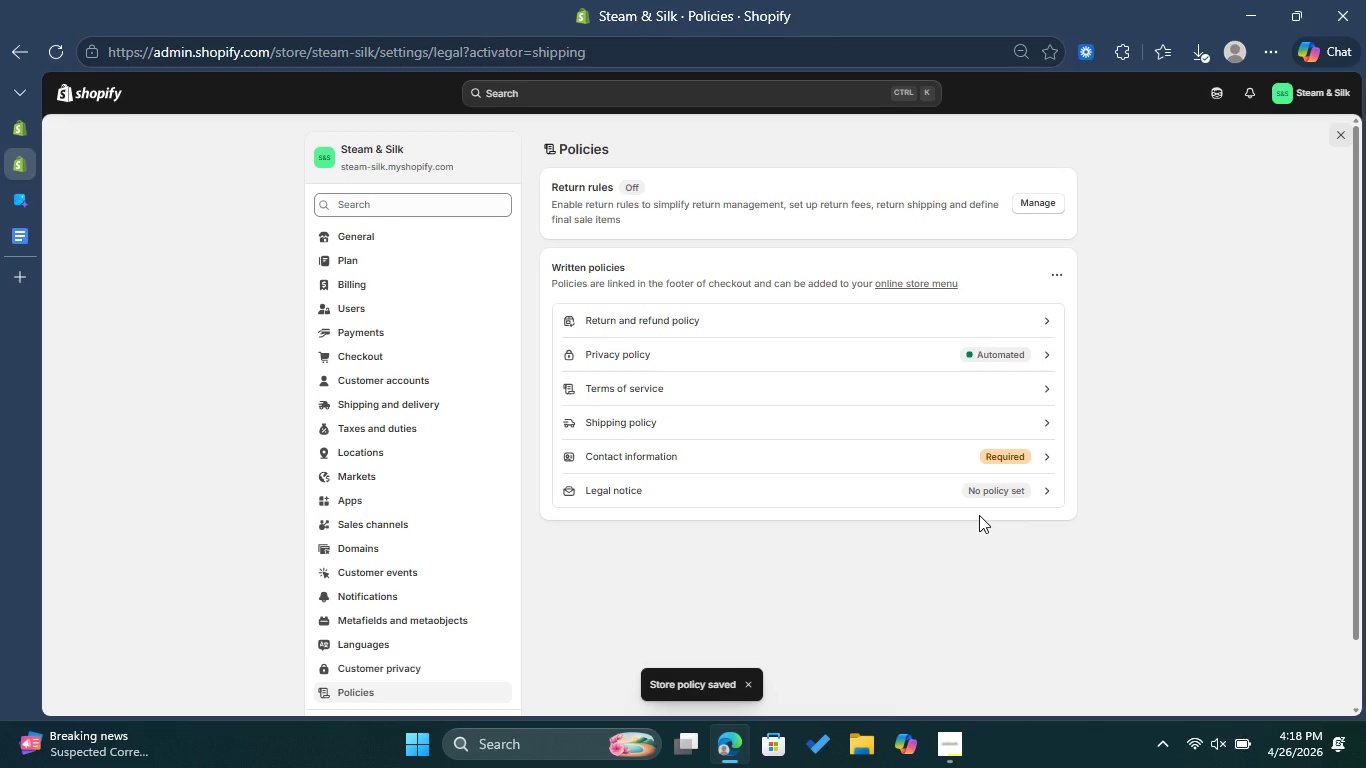 
left_click([108, 89])
 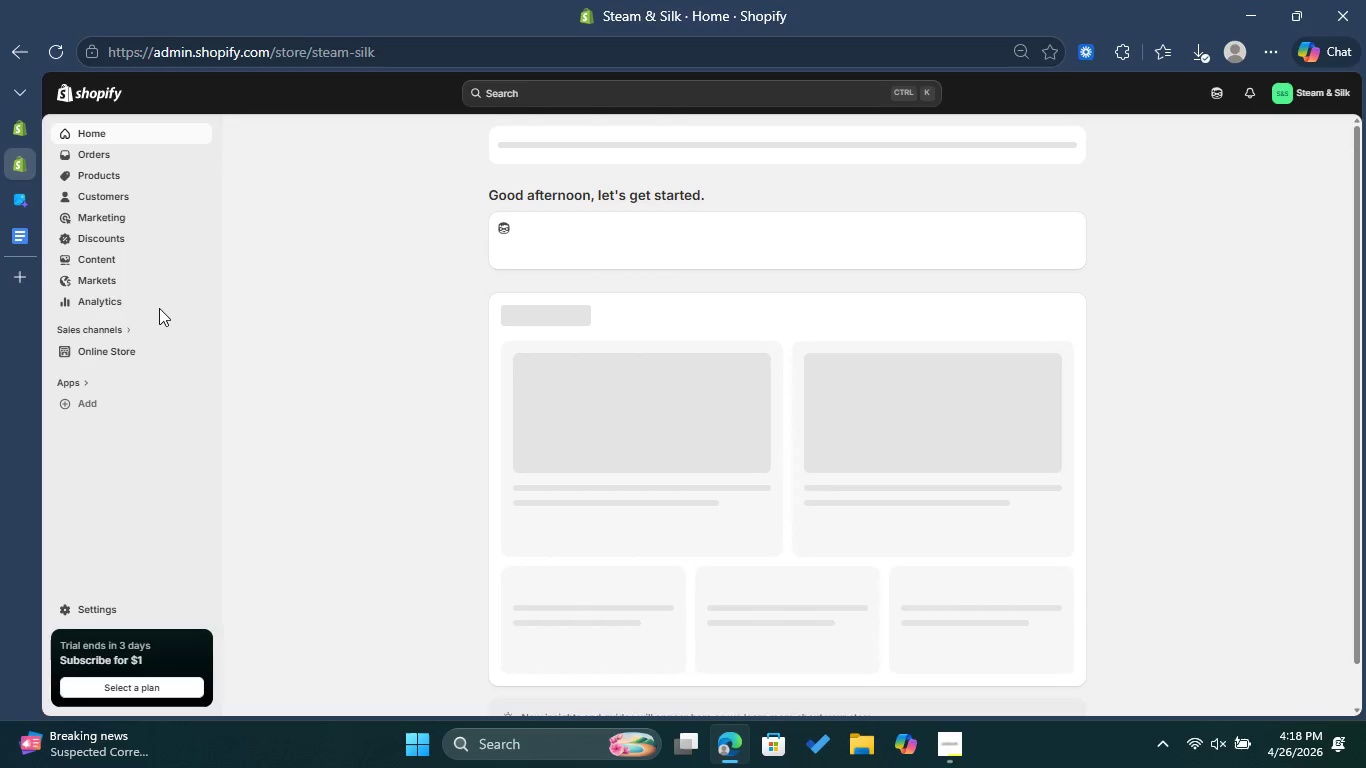 
left_click([108, 346])
 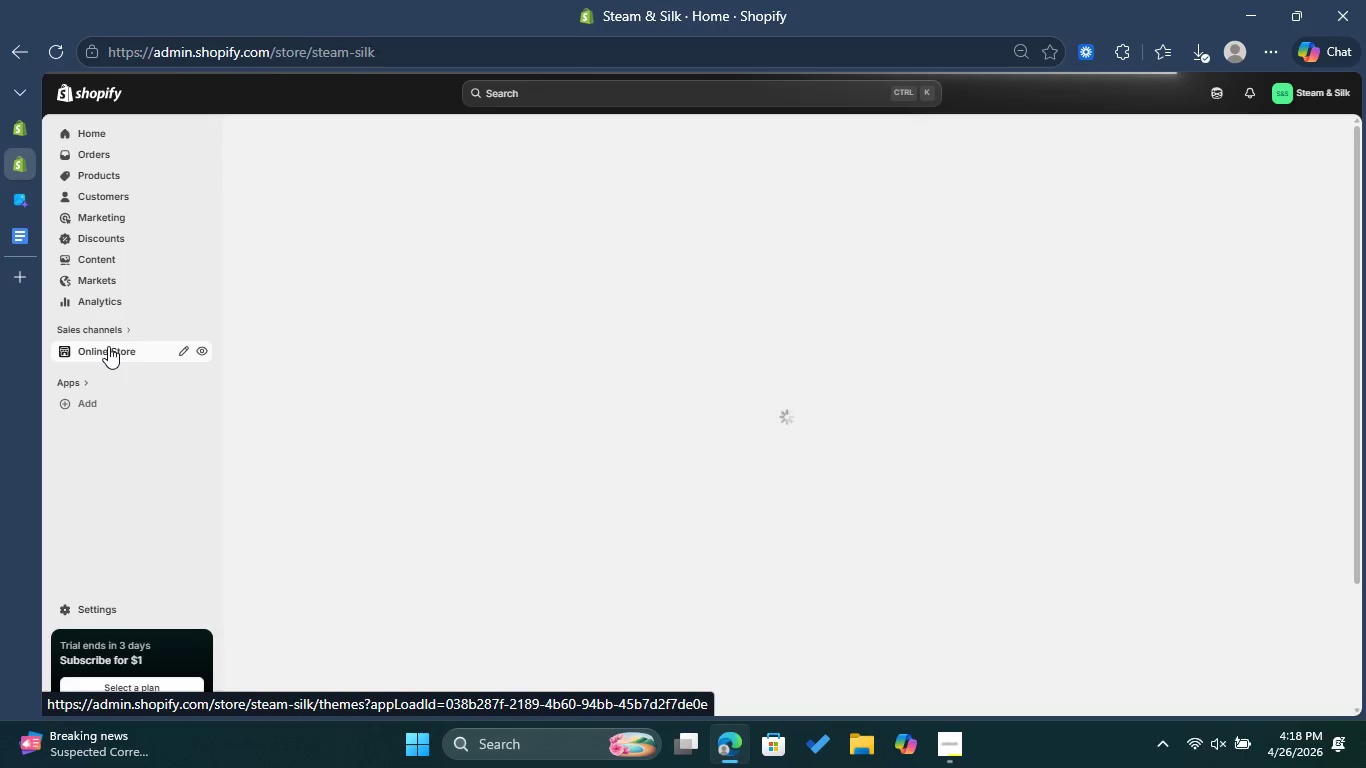 
wait(8.84)
 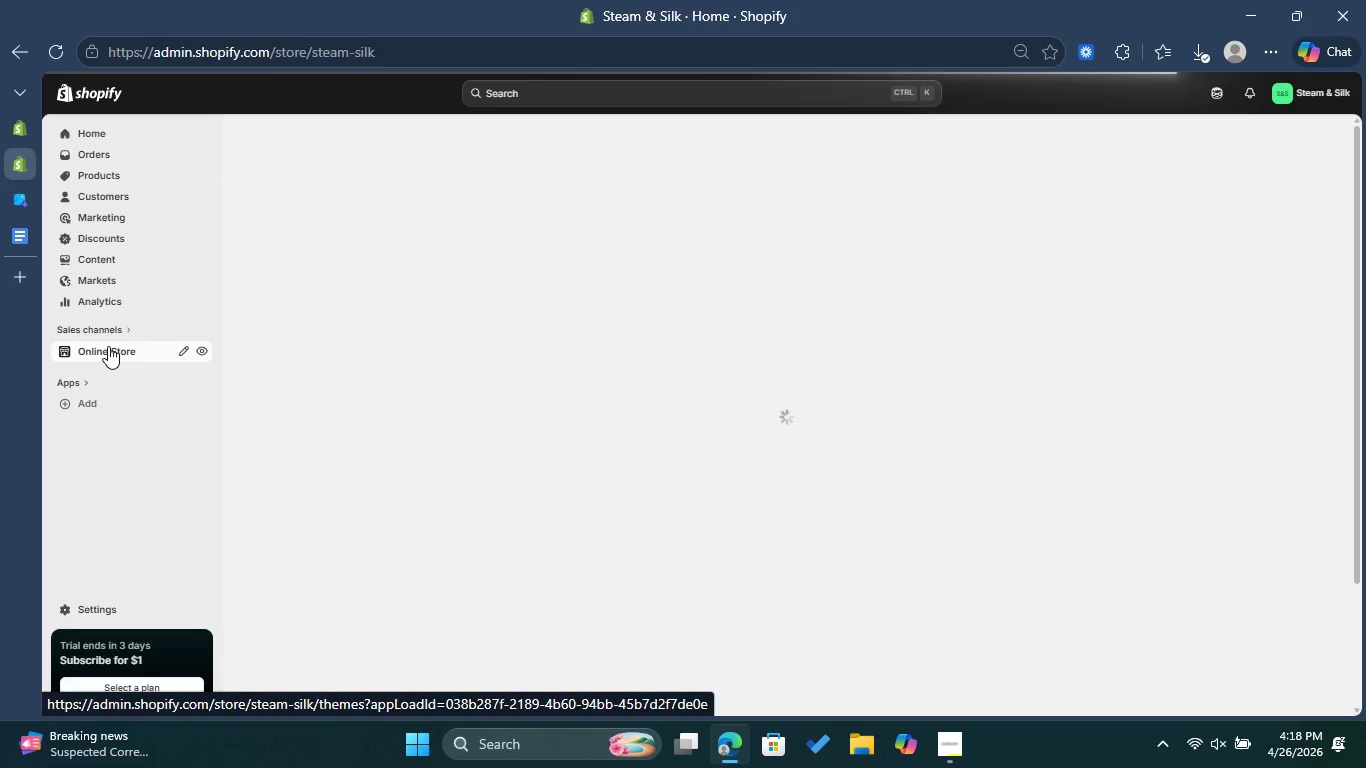 
left_click([129, 412])
 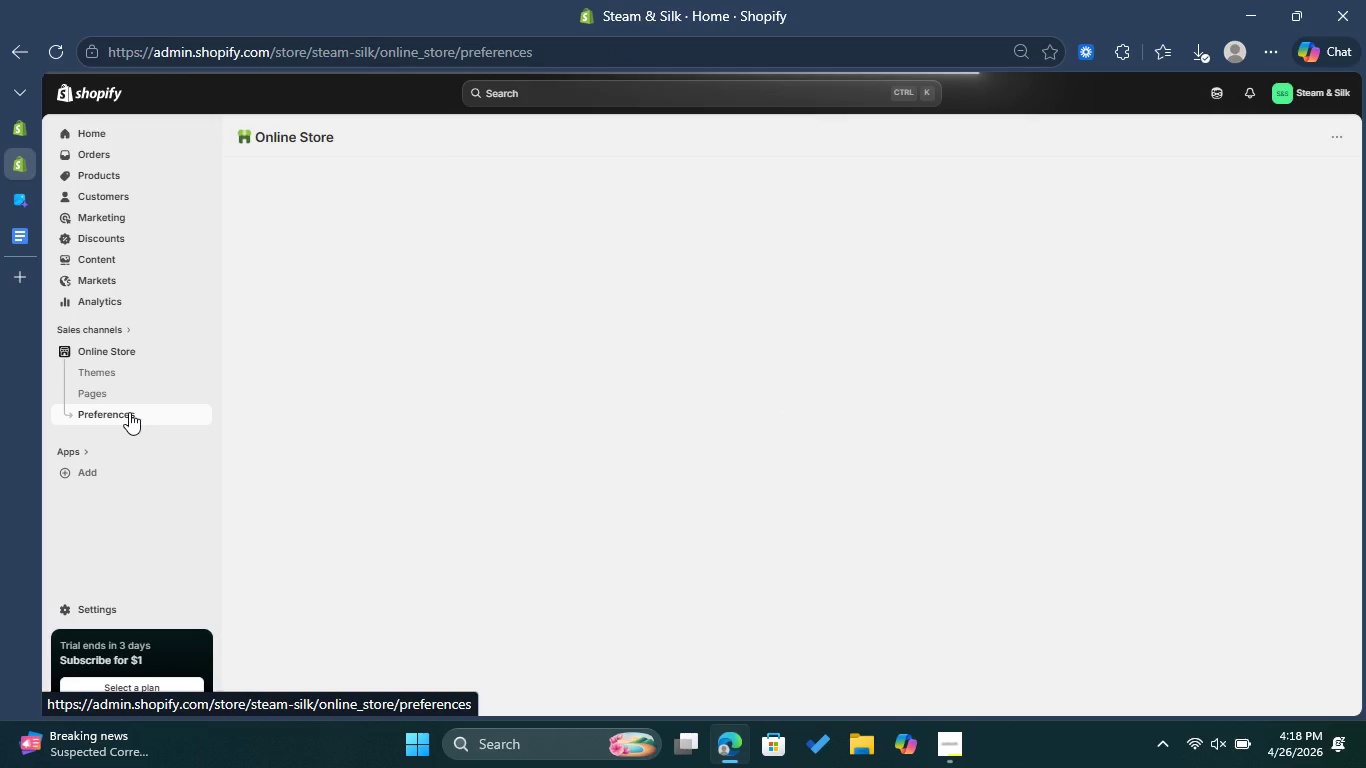 
wait(8.45)
 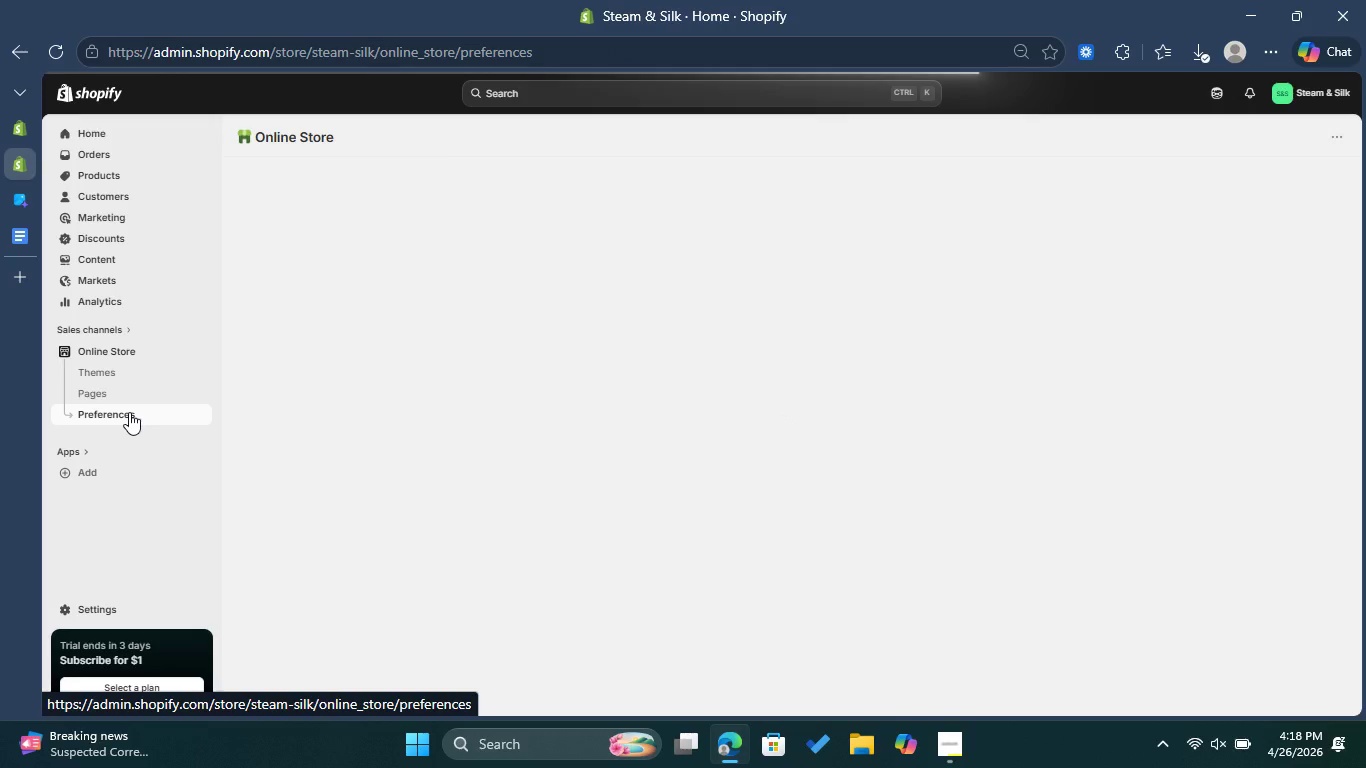 
mouse_move([569, 384])
 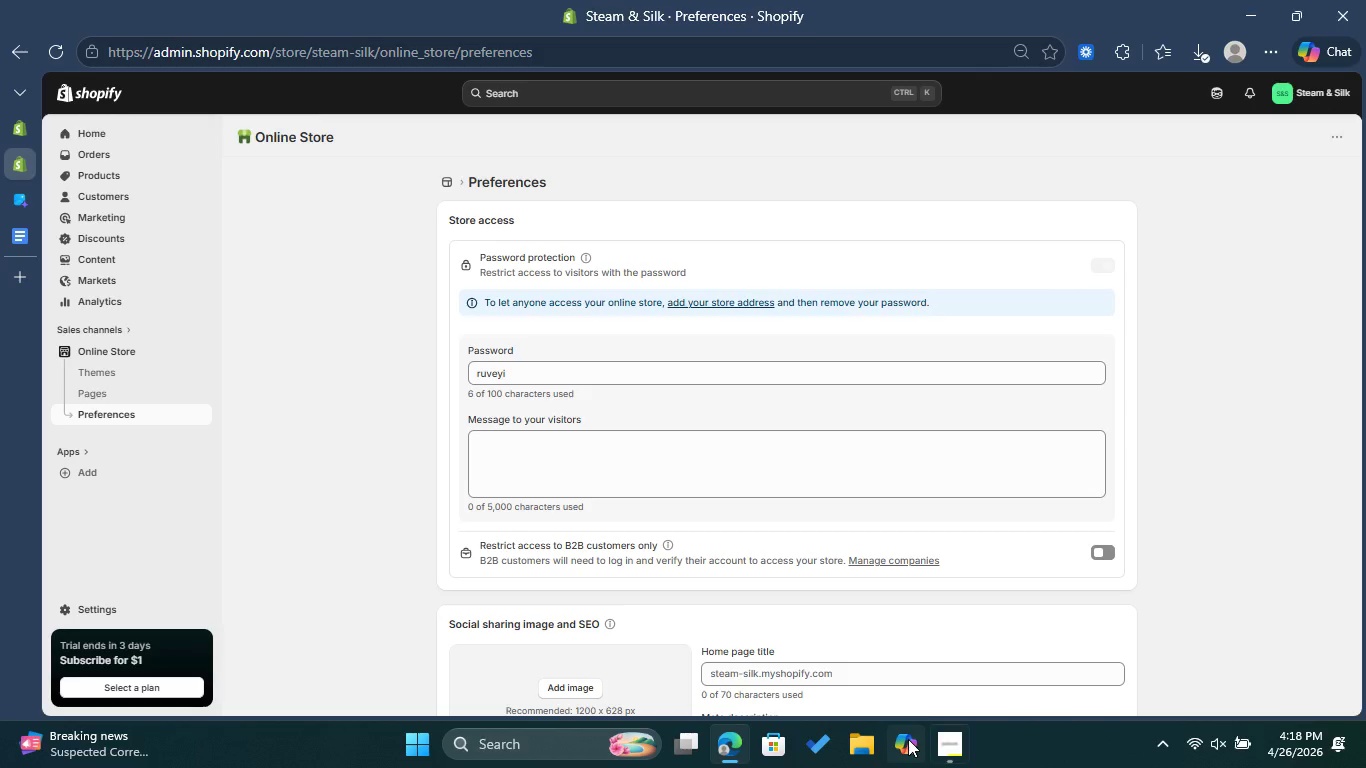 
left_click([936, 746])
 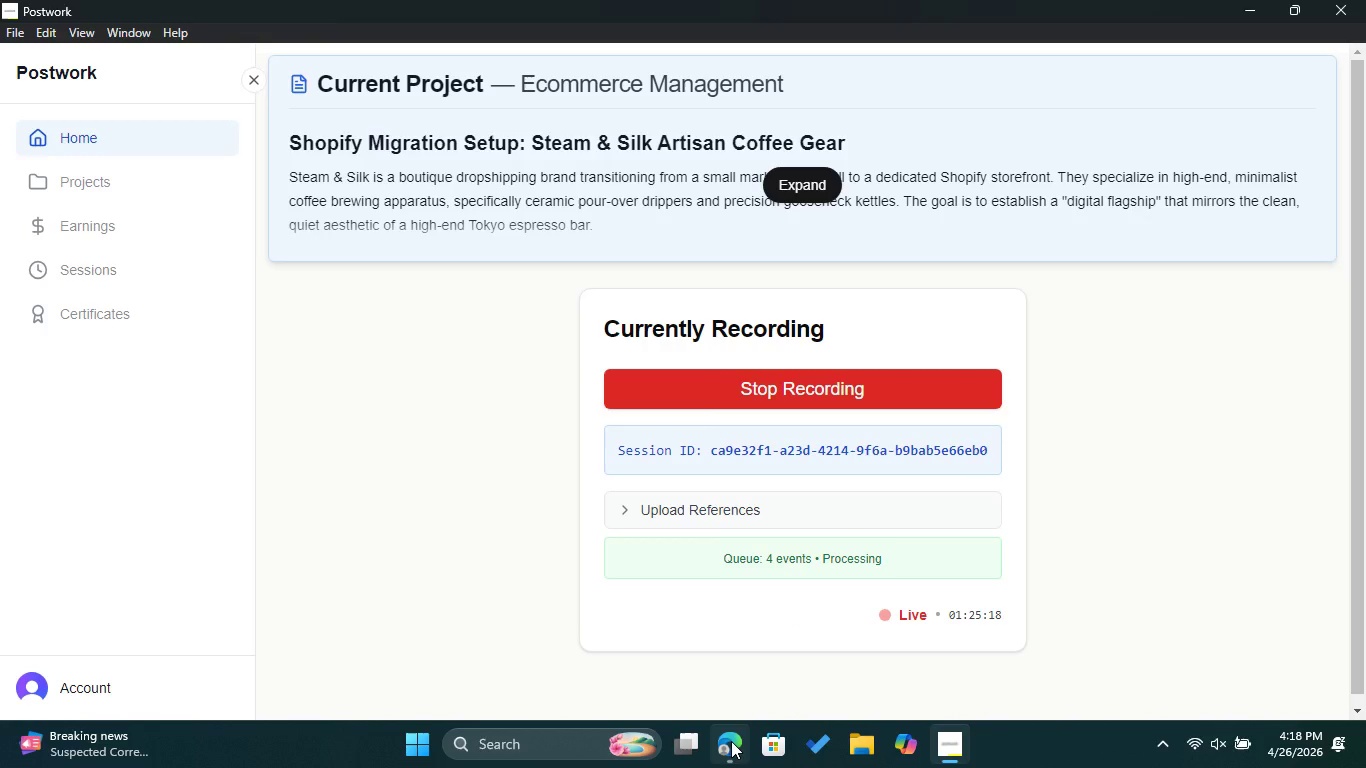 
left_click([731, 742])
 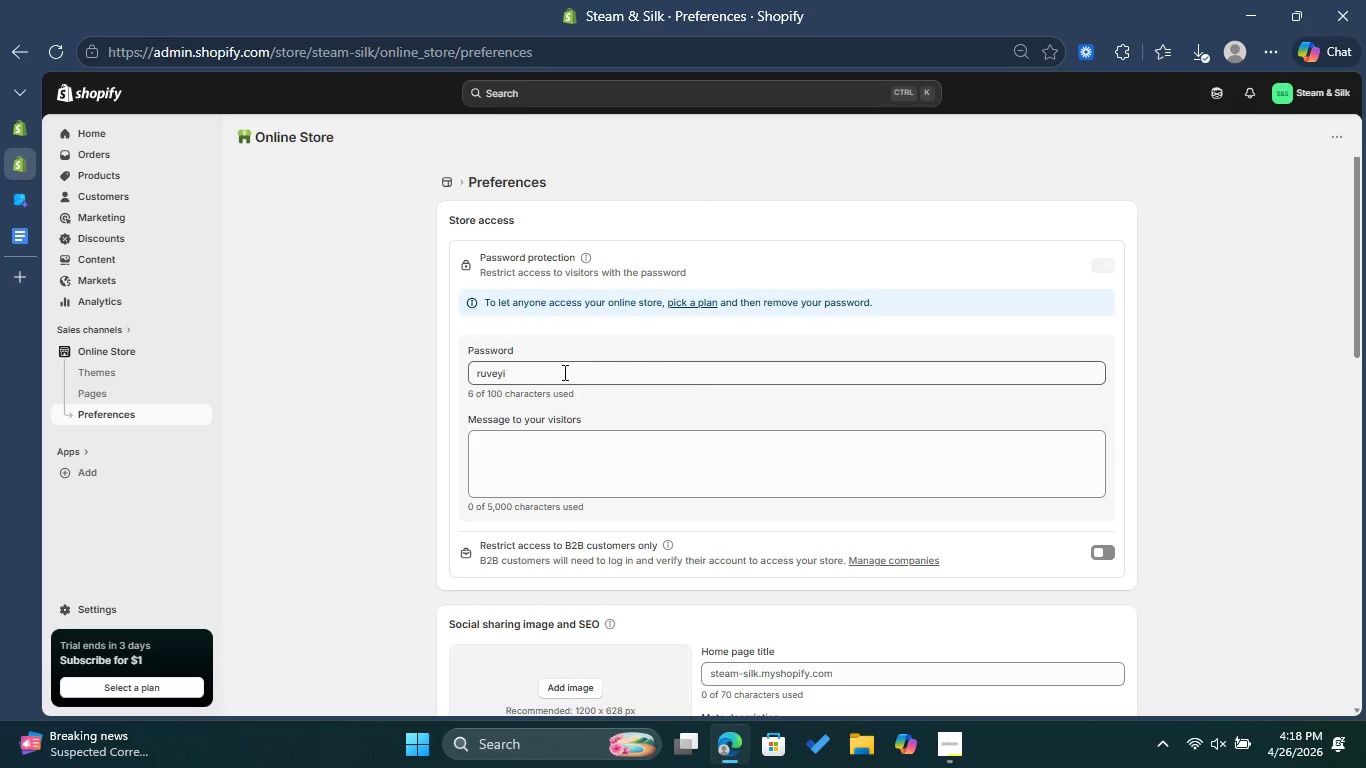 
left_click_drag(start_coordinate=[563, 372], to_coordinate=[432, 373])
 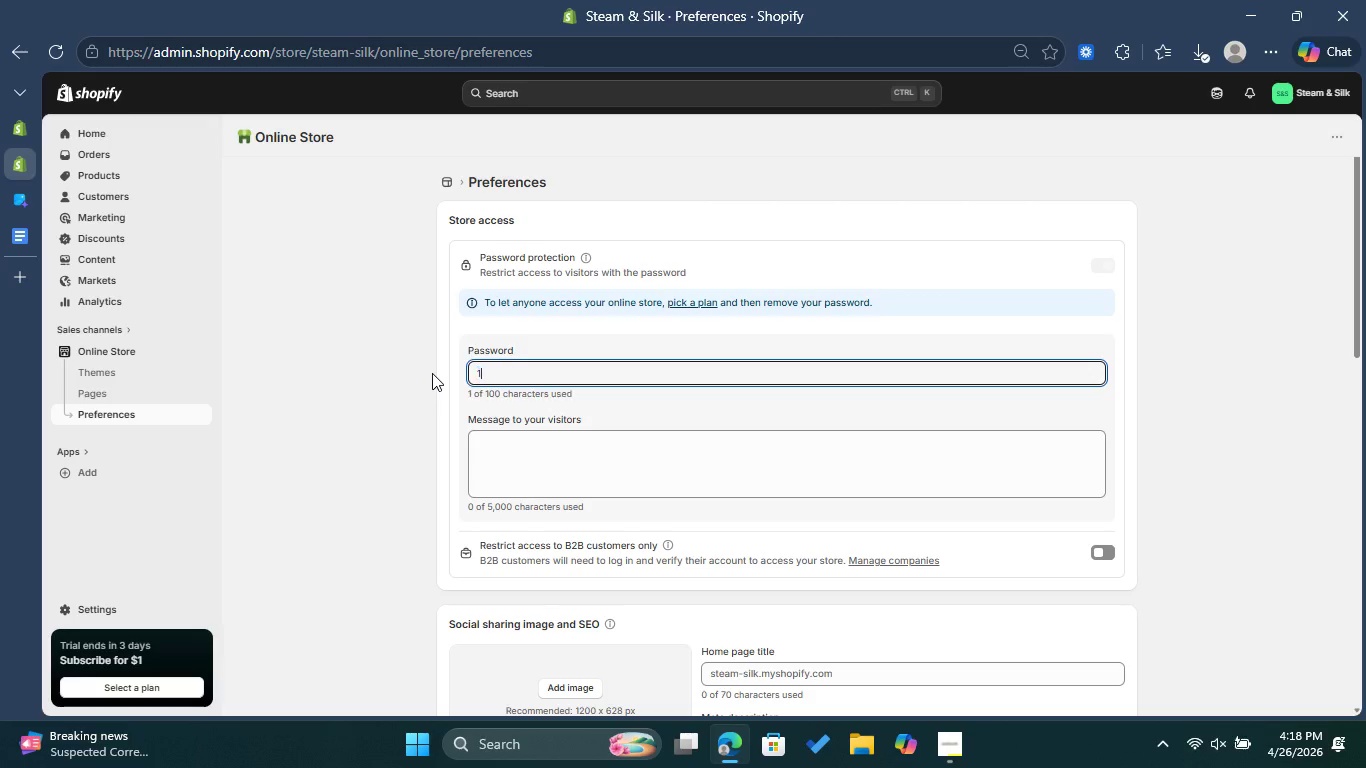 
type(1234)
 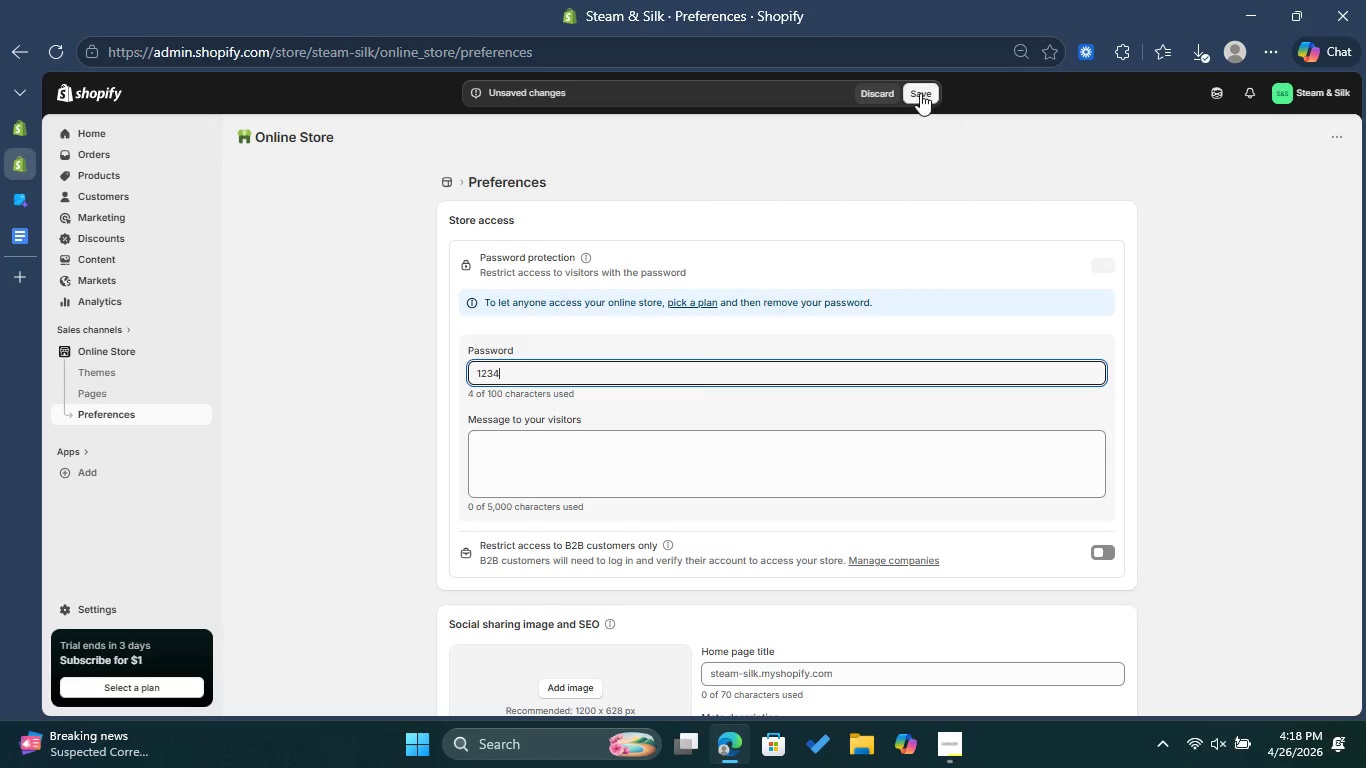 
left_click([920, 93])
 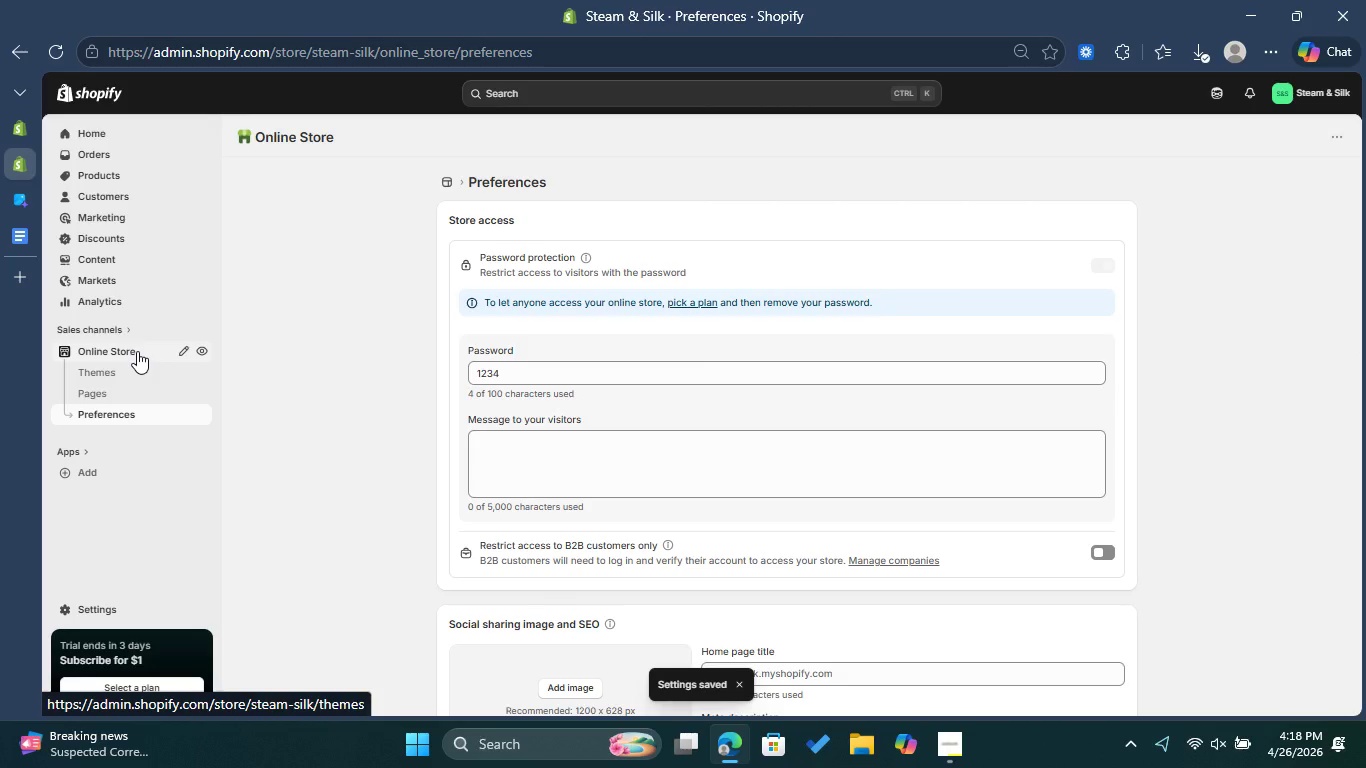 
wait(10.61)
 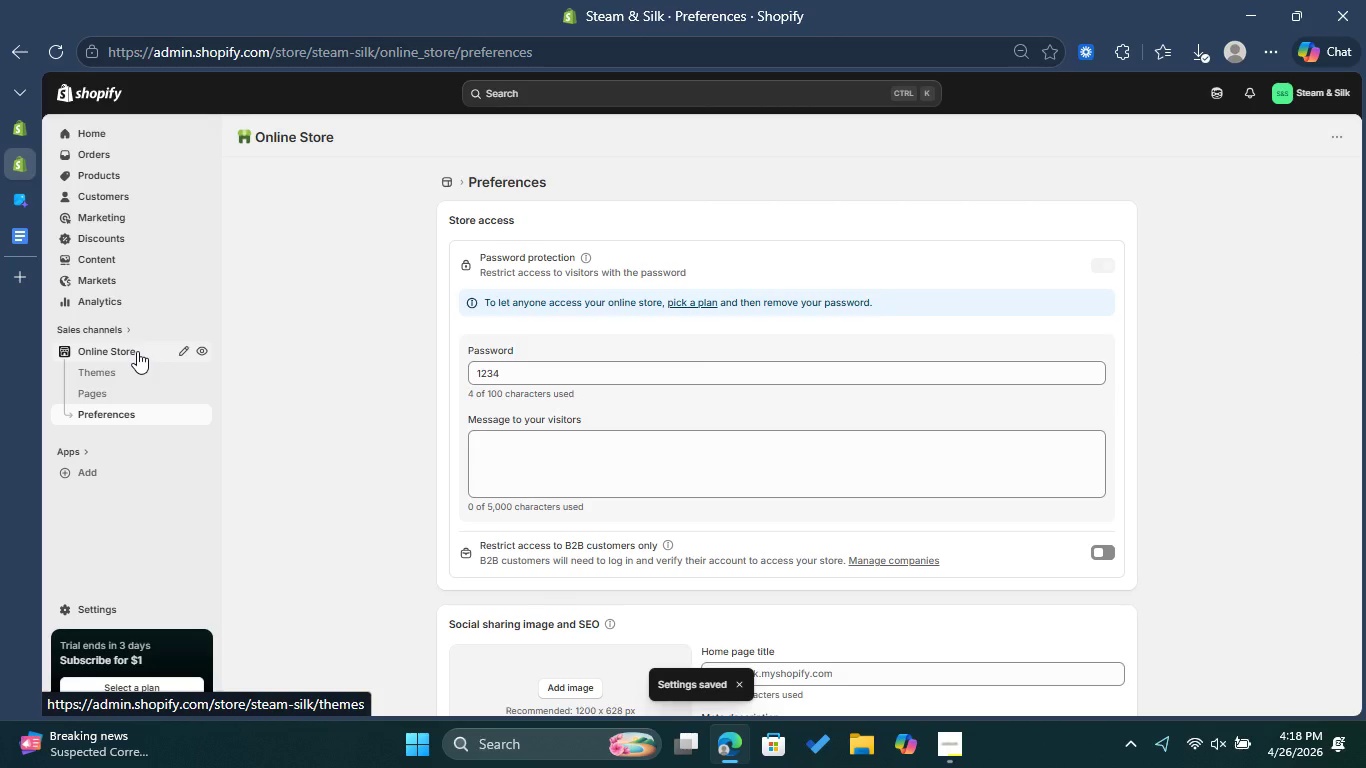 
left_click([204, 348])
 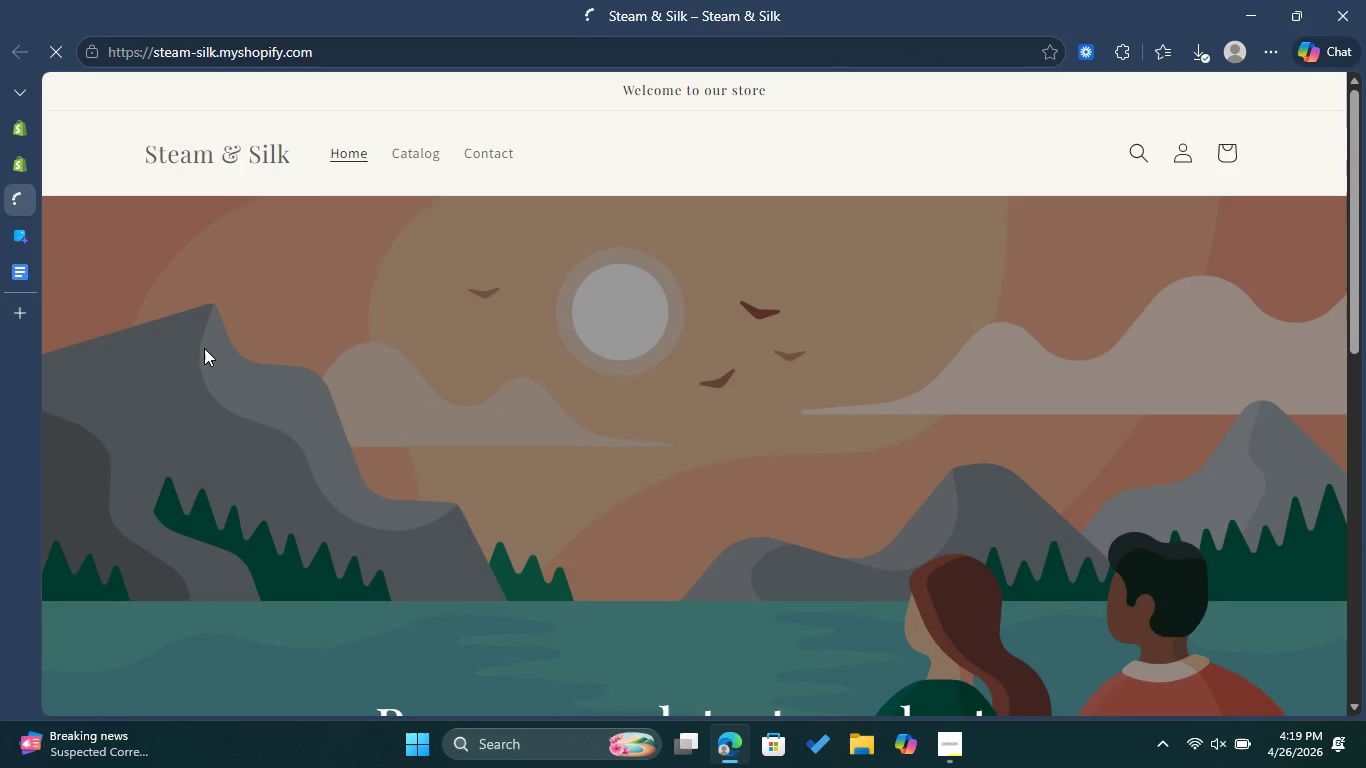 
wait(7.88)
 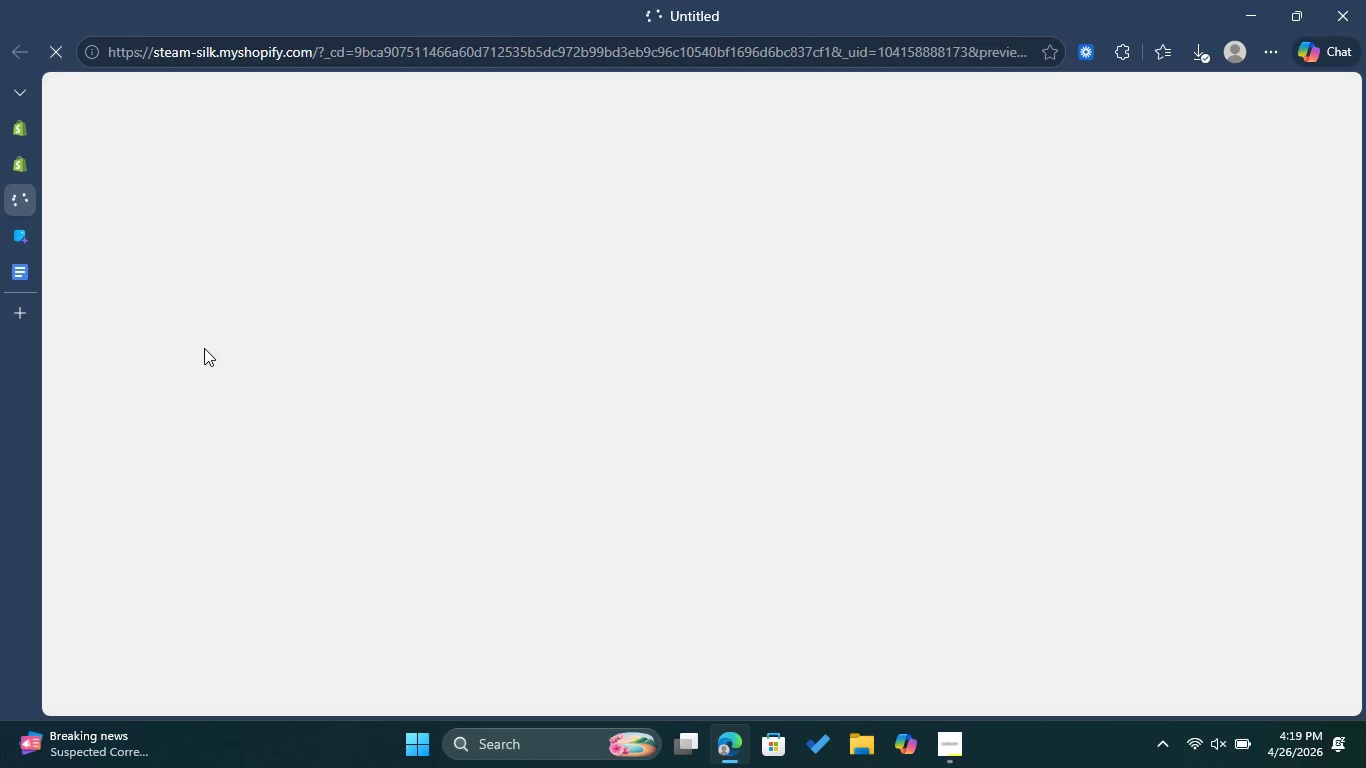 
scroll: coordinate [543, 313], scroll_direction: down, amount: 10.0
 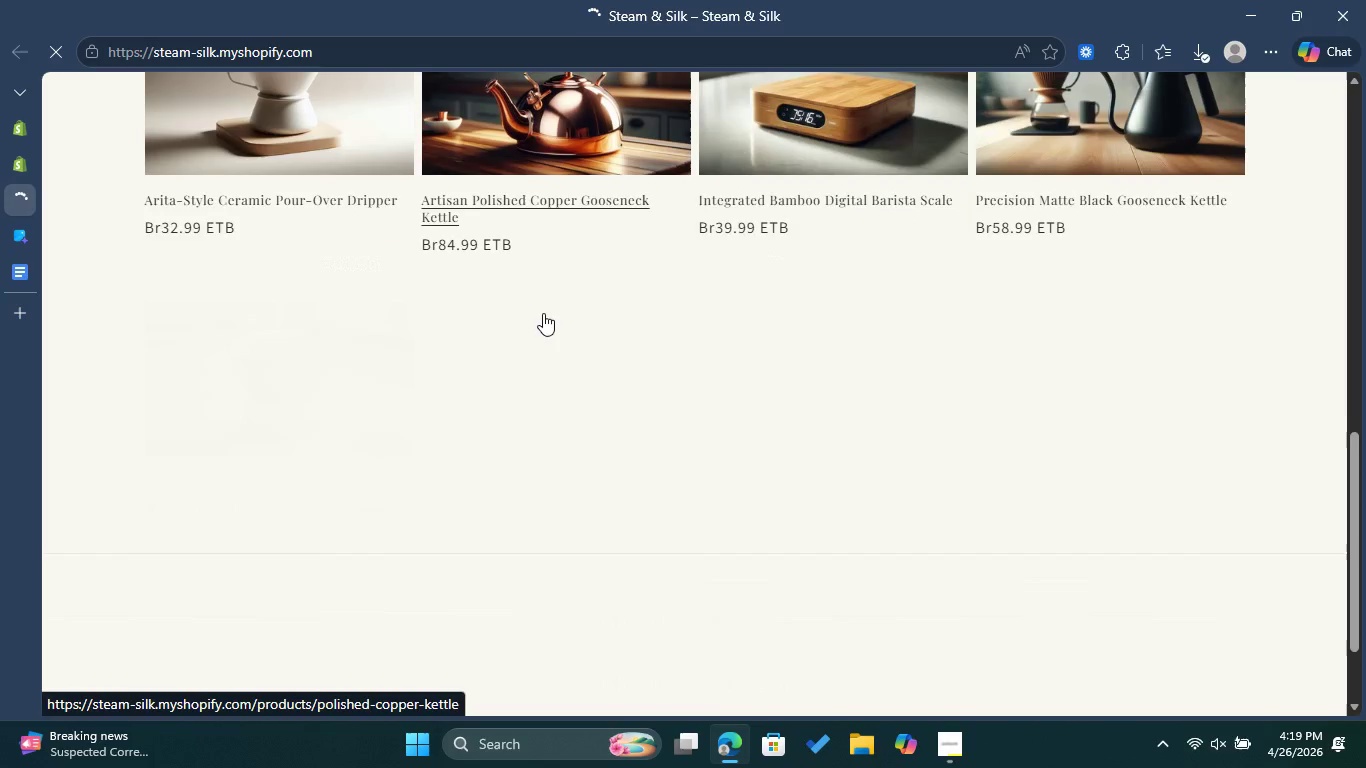 
scroll: coordinate [550, 316], scroll_direction: up, amount: 2.0
 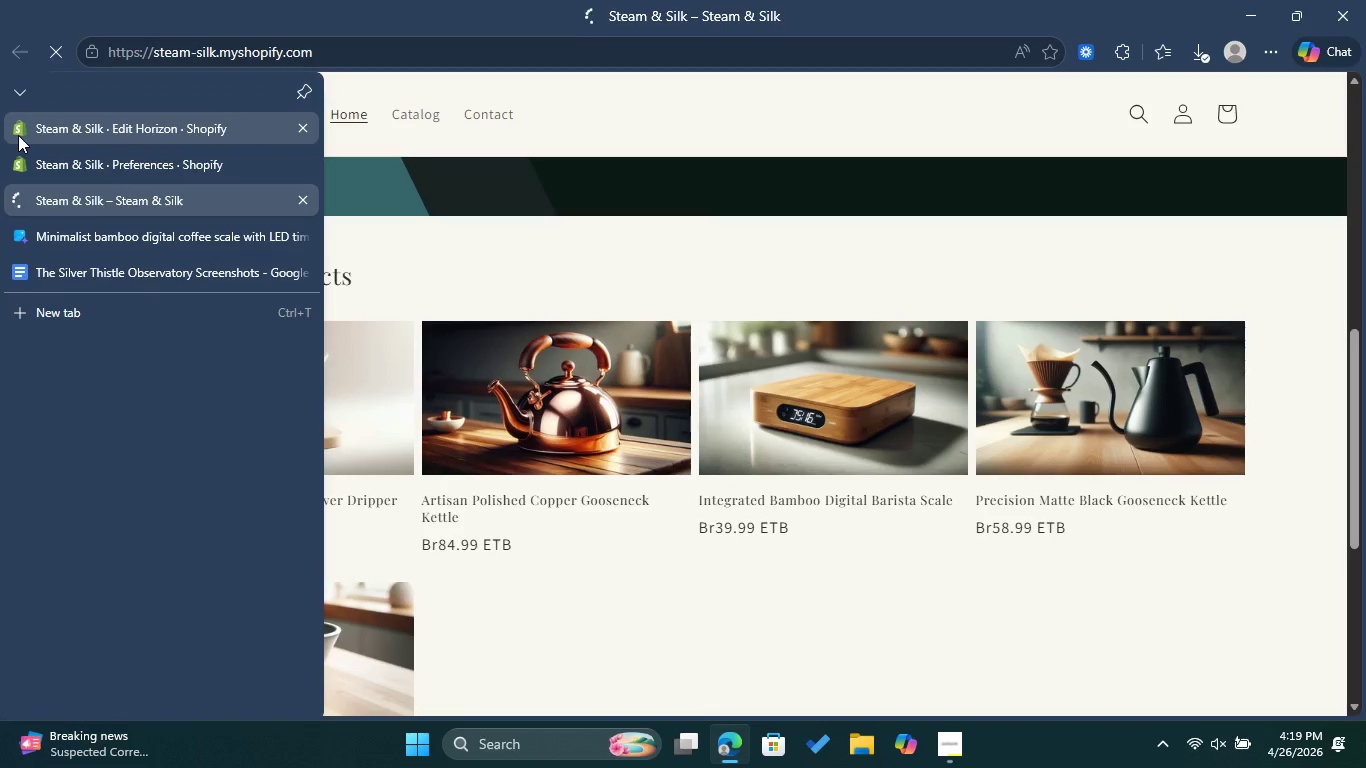 
left_click([34, 133])
 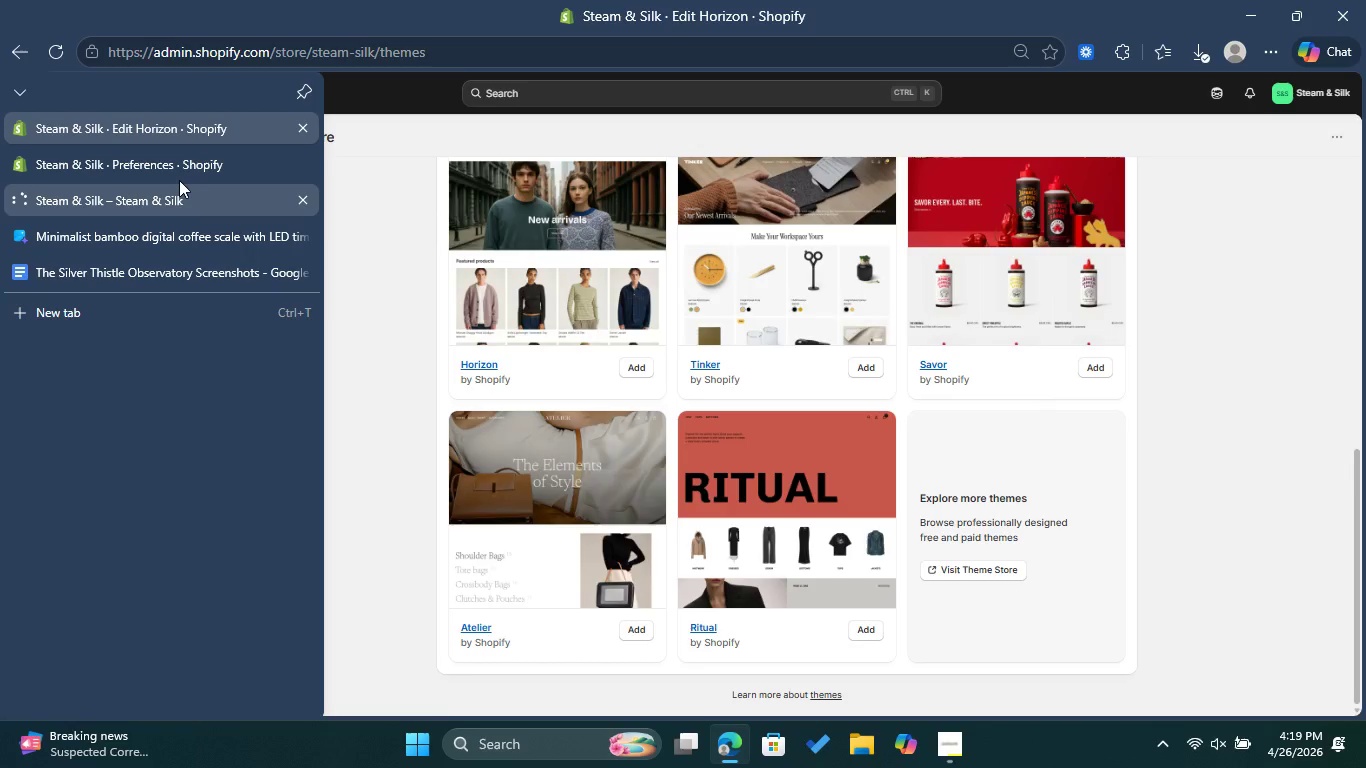 
left_click([156, 177])
 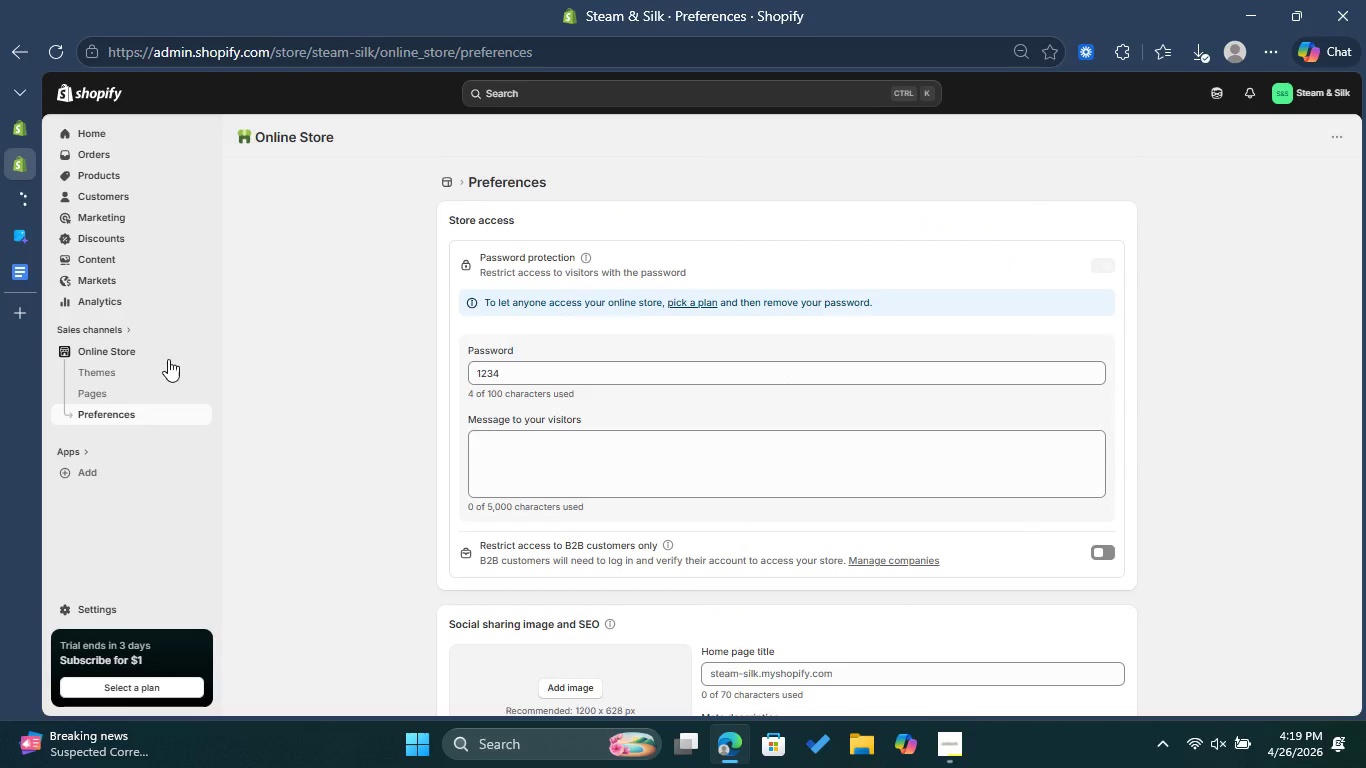 
mouse_move([134, 350])
 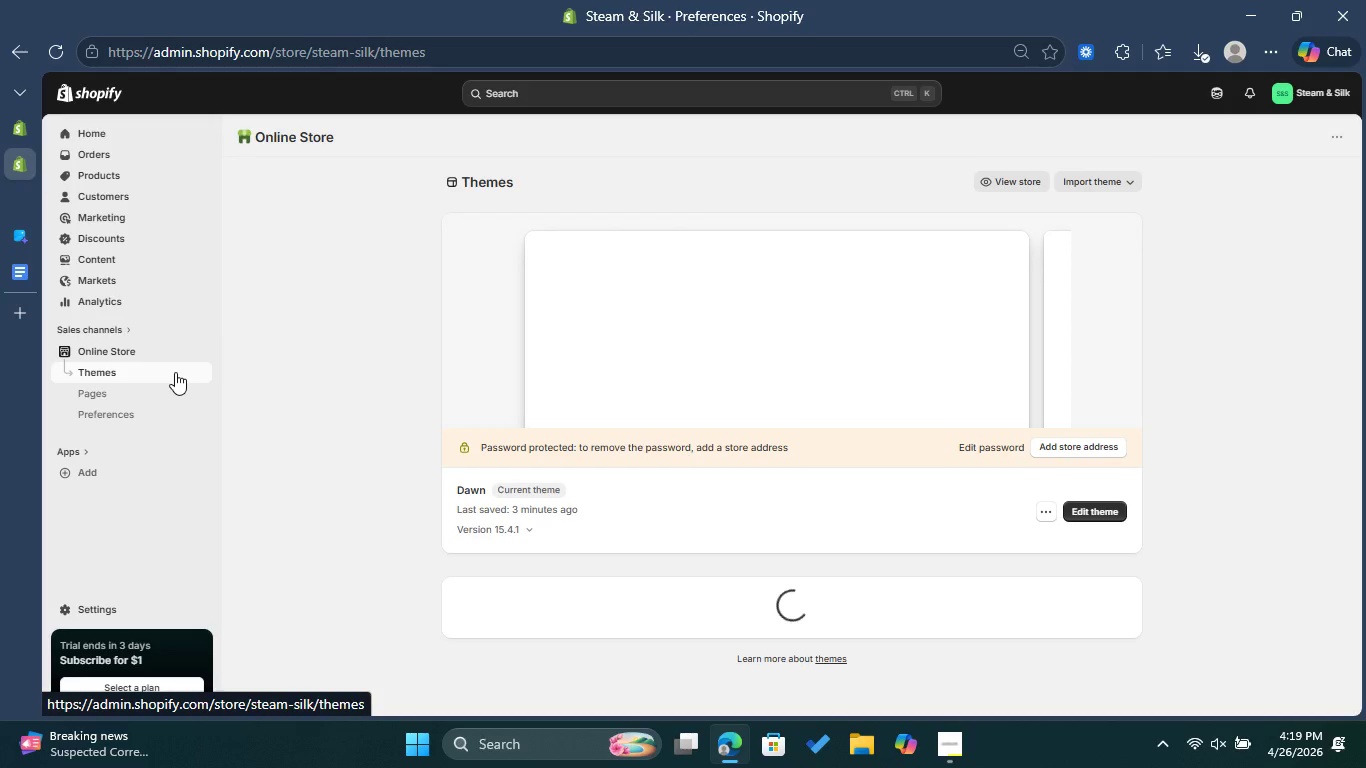 
left_click([1072, 512])
 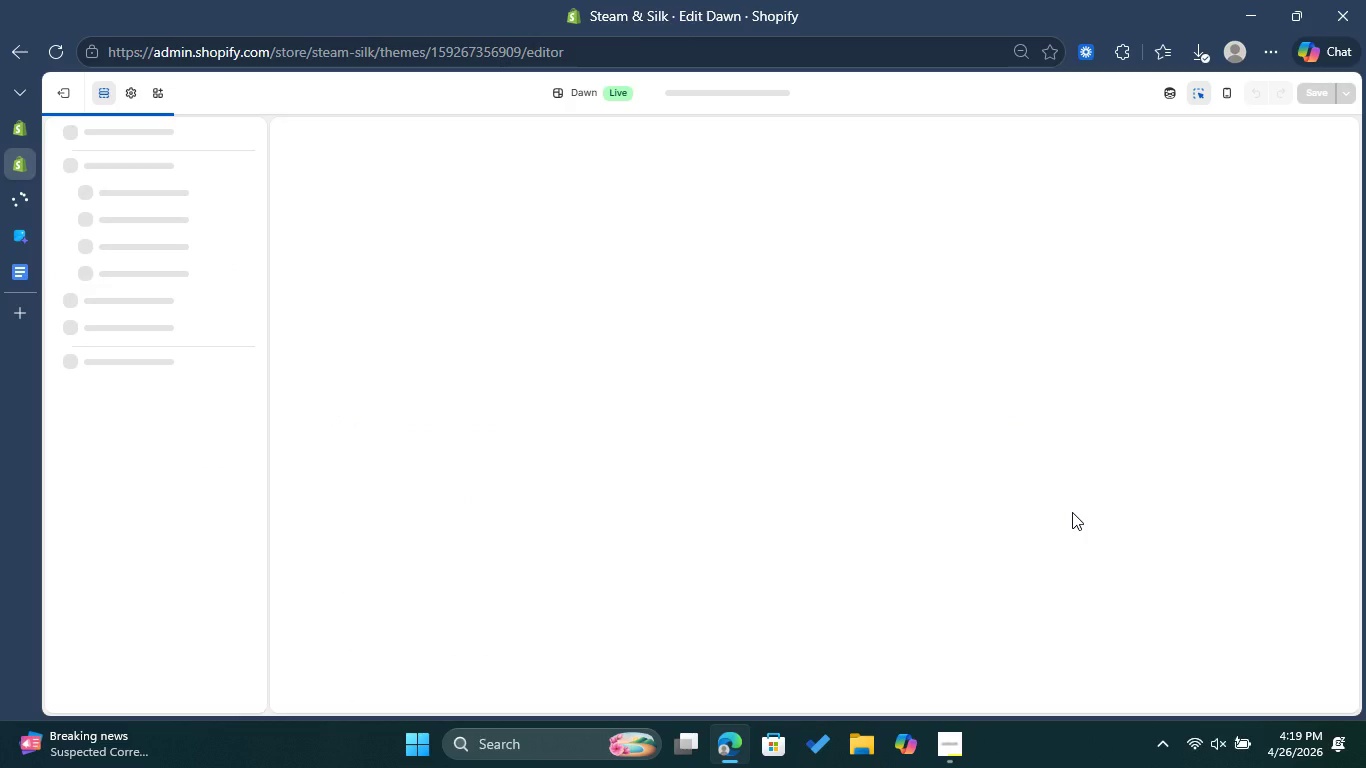 
wait(10.52)
 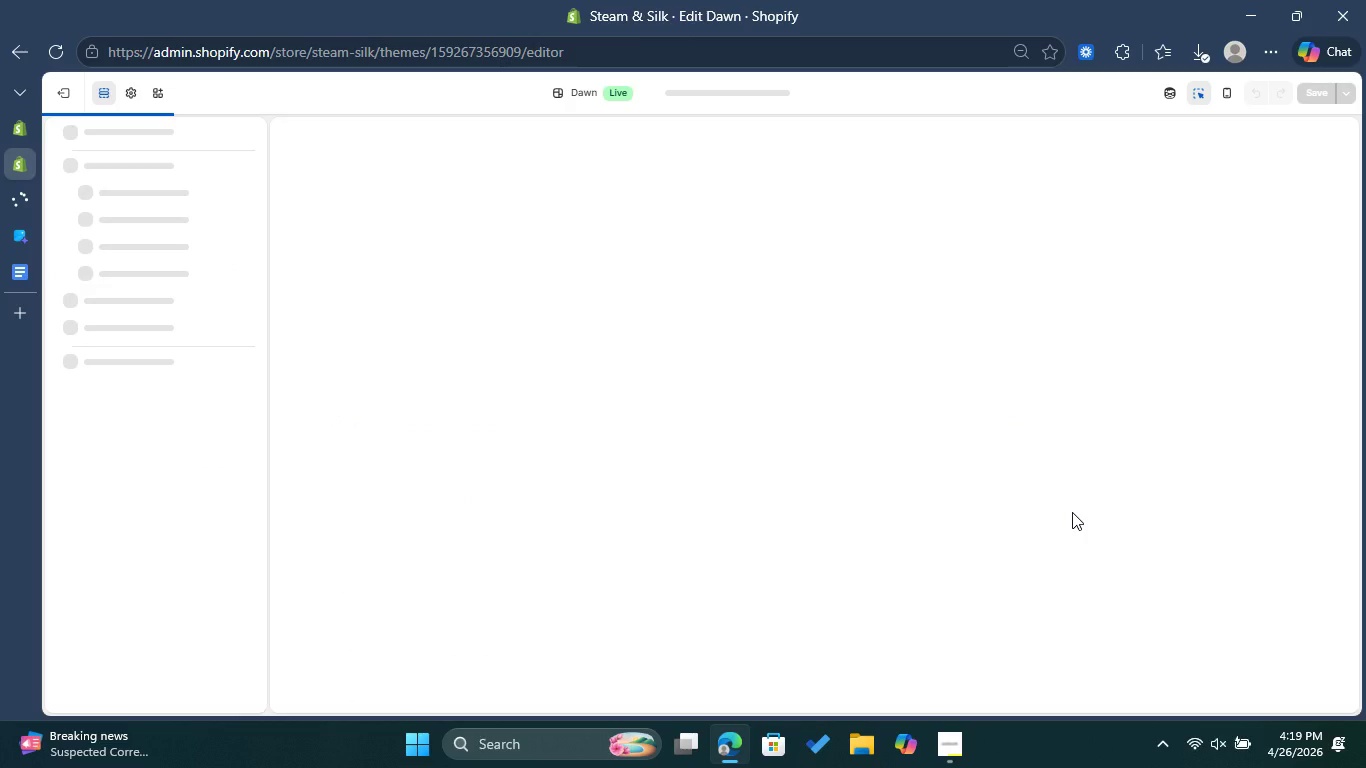 
left_click([120, 327])
 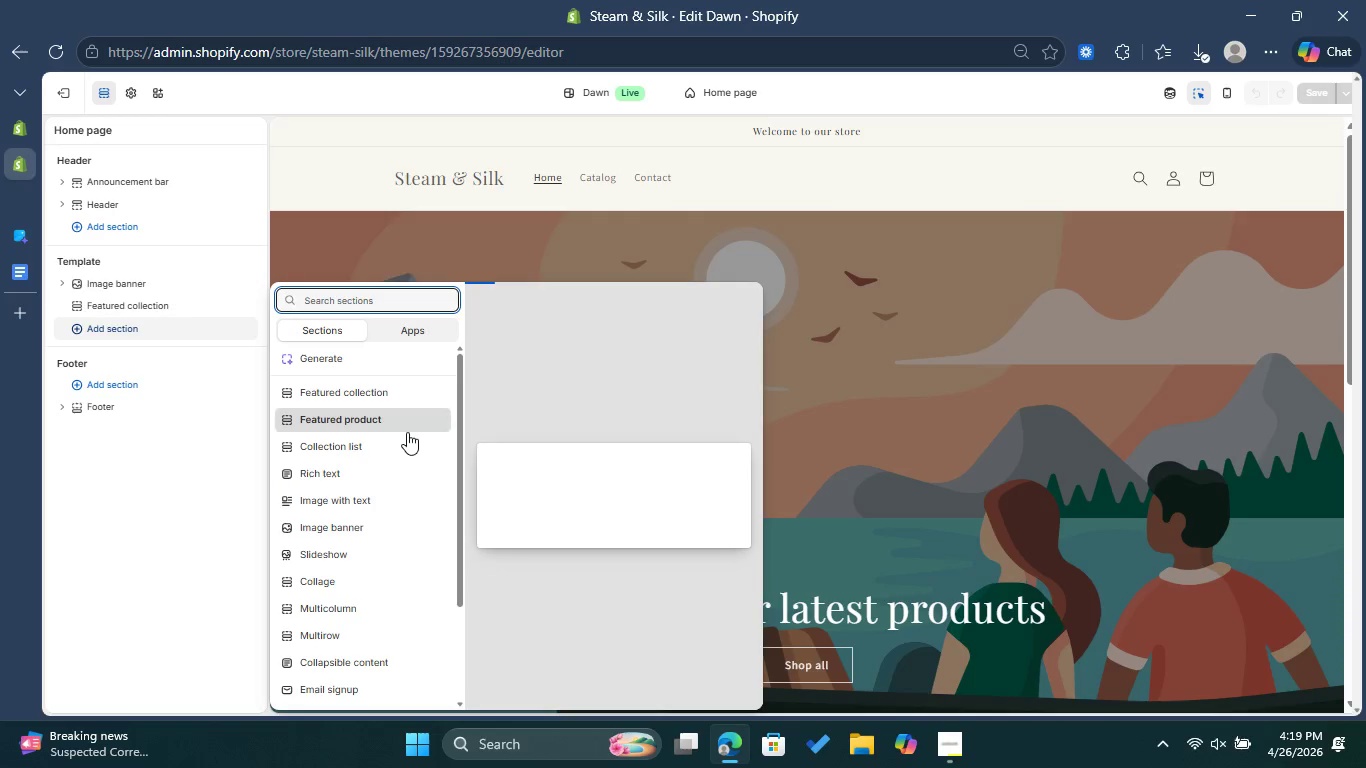 
mouse_move([386, 425])
 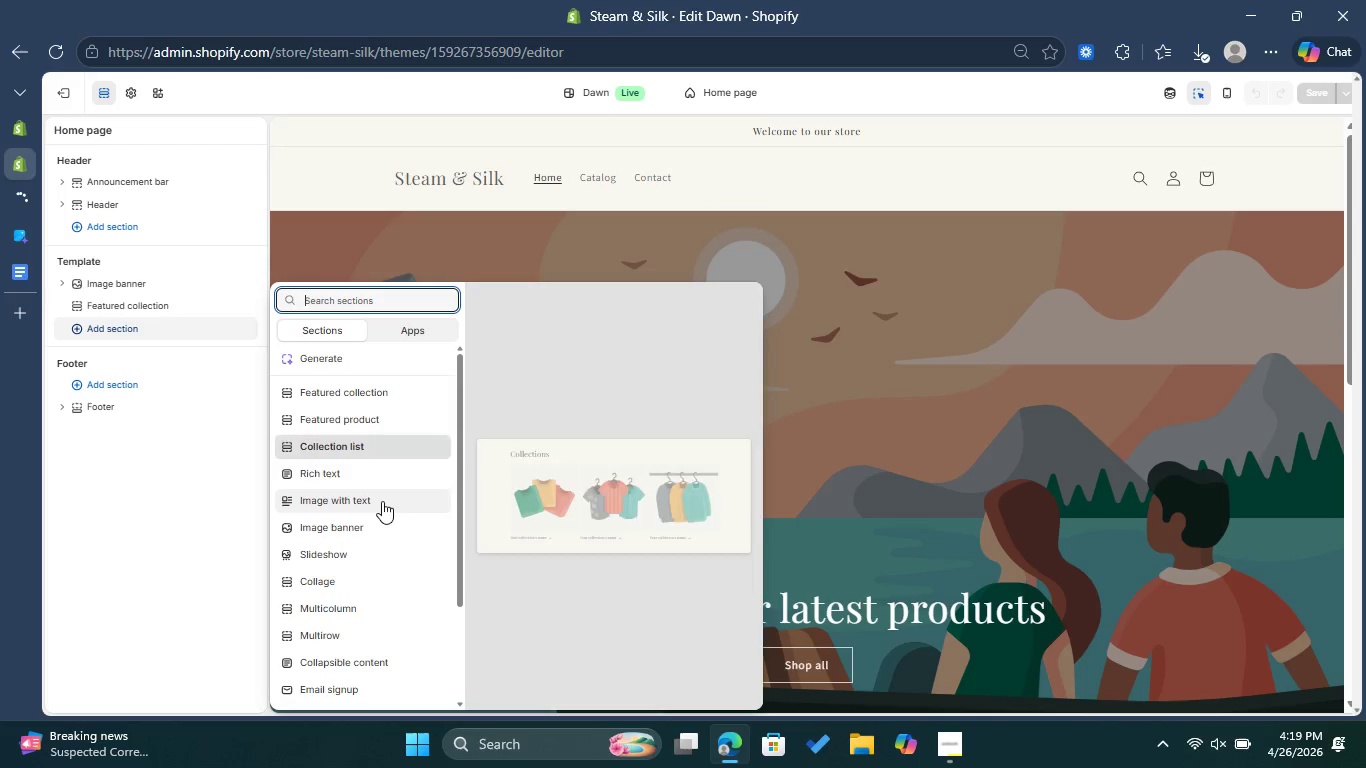 
scroll: coordinate [384, 531], scroll_direction: down, amount: 5.0
 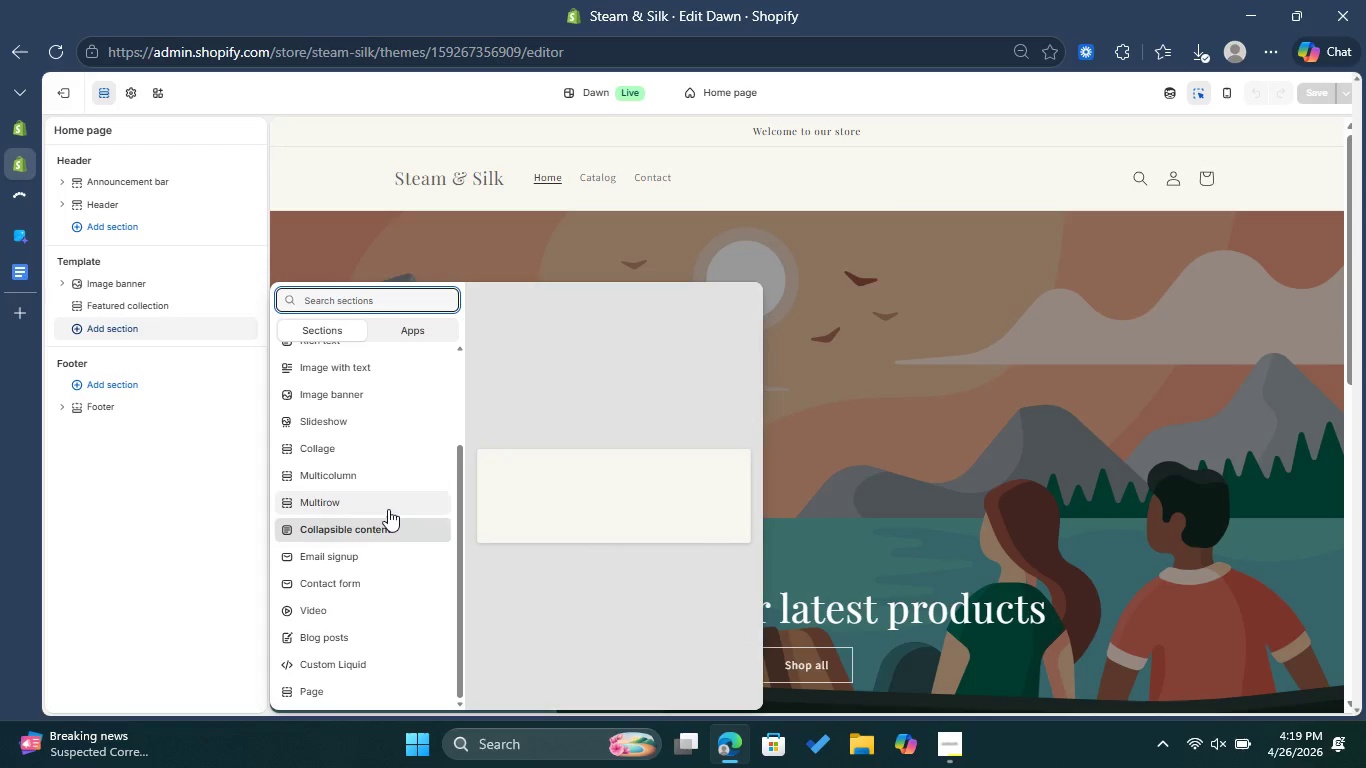 
scroll: coordinate [395, 479], scroll_direction: up, amount: 3.0
 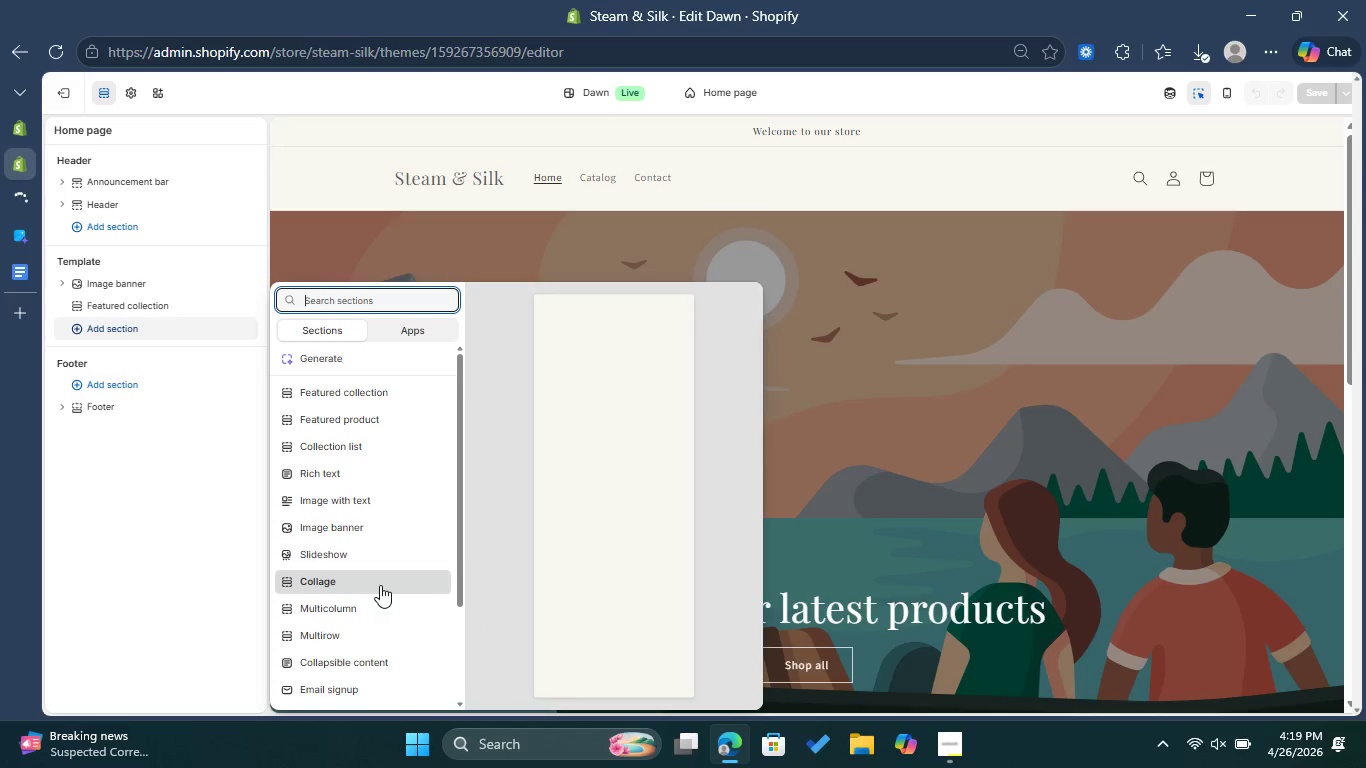 
scroll: coordinate [380, 585], scroll_direction: down, amount: 4.0
 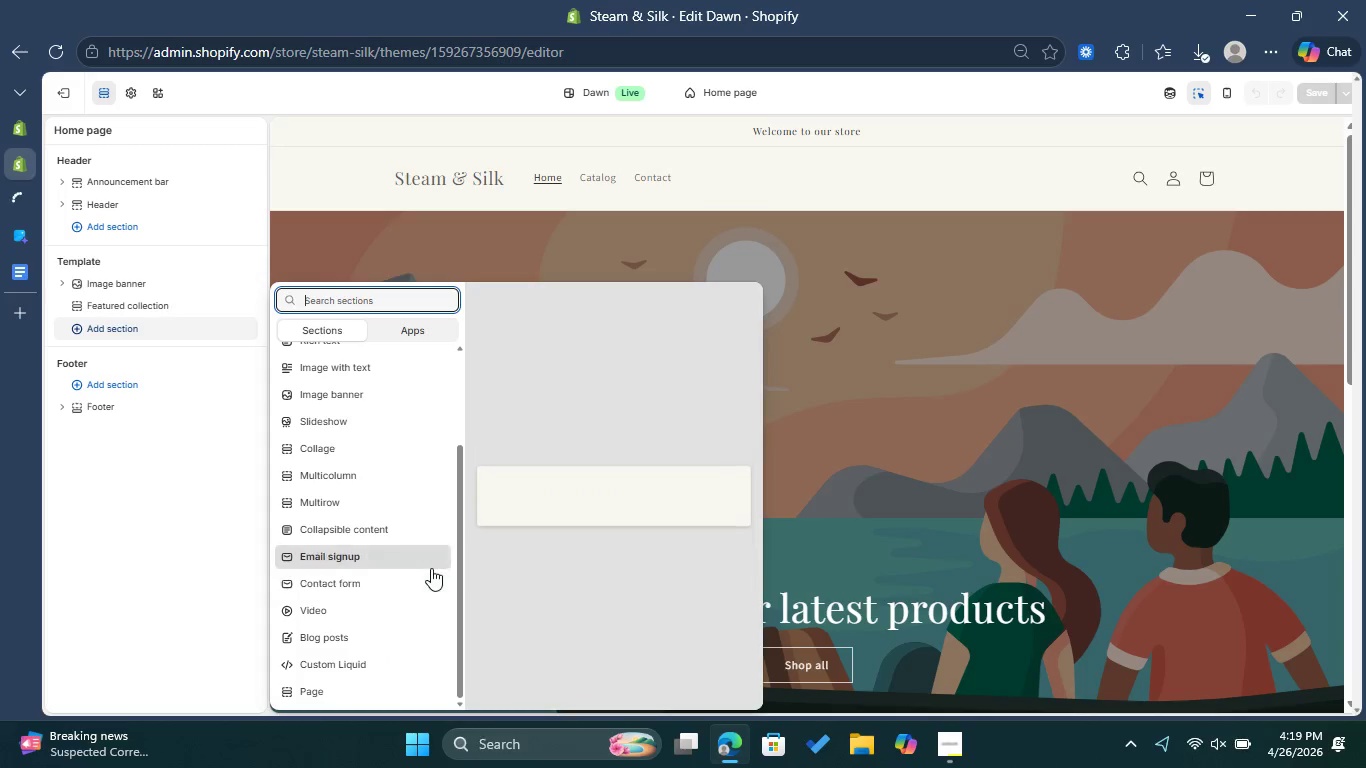 
scroll: coordinate [461, 555], scroll_direction: up, amount: 8.0
 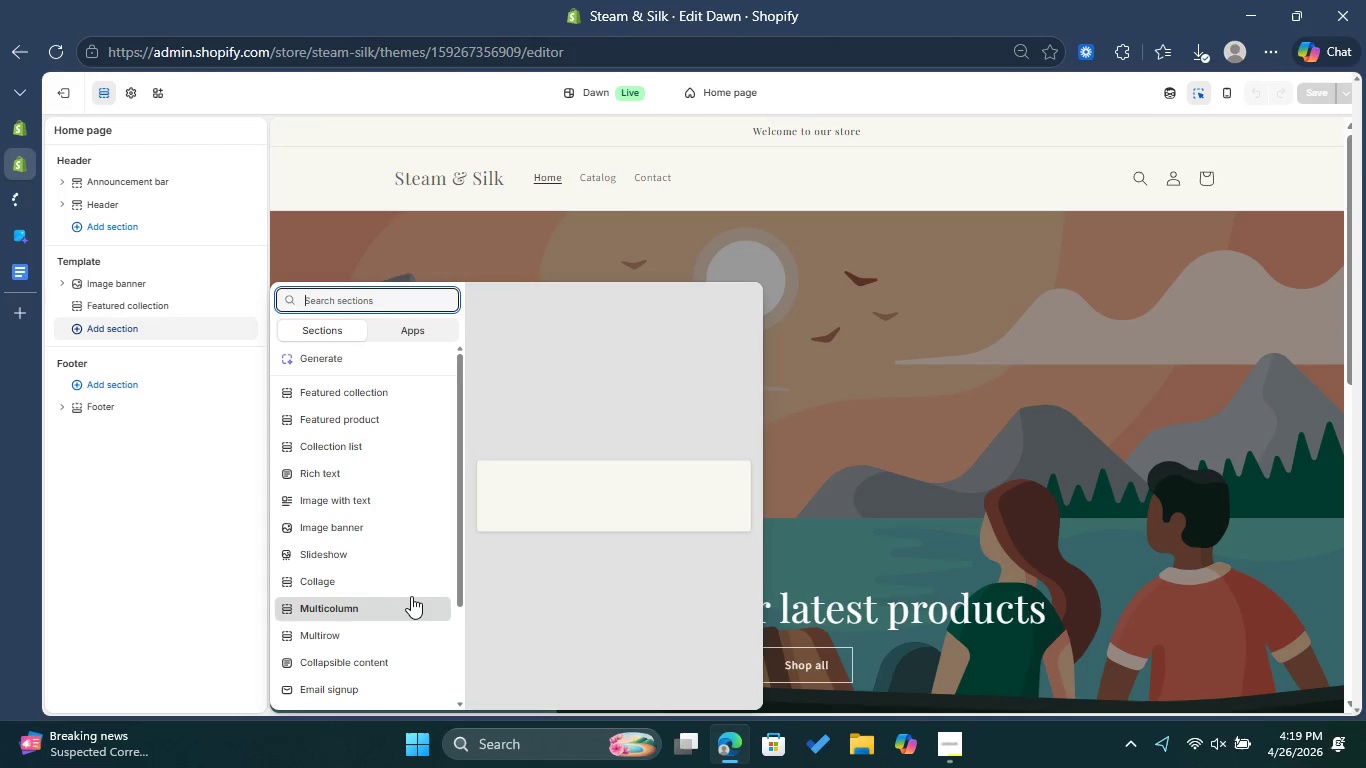 
wait(7.73)
 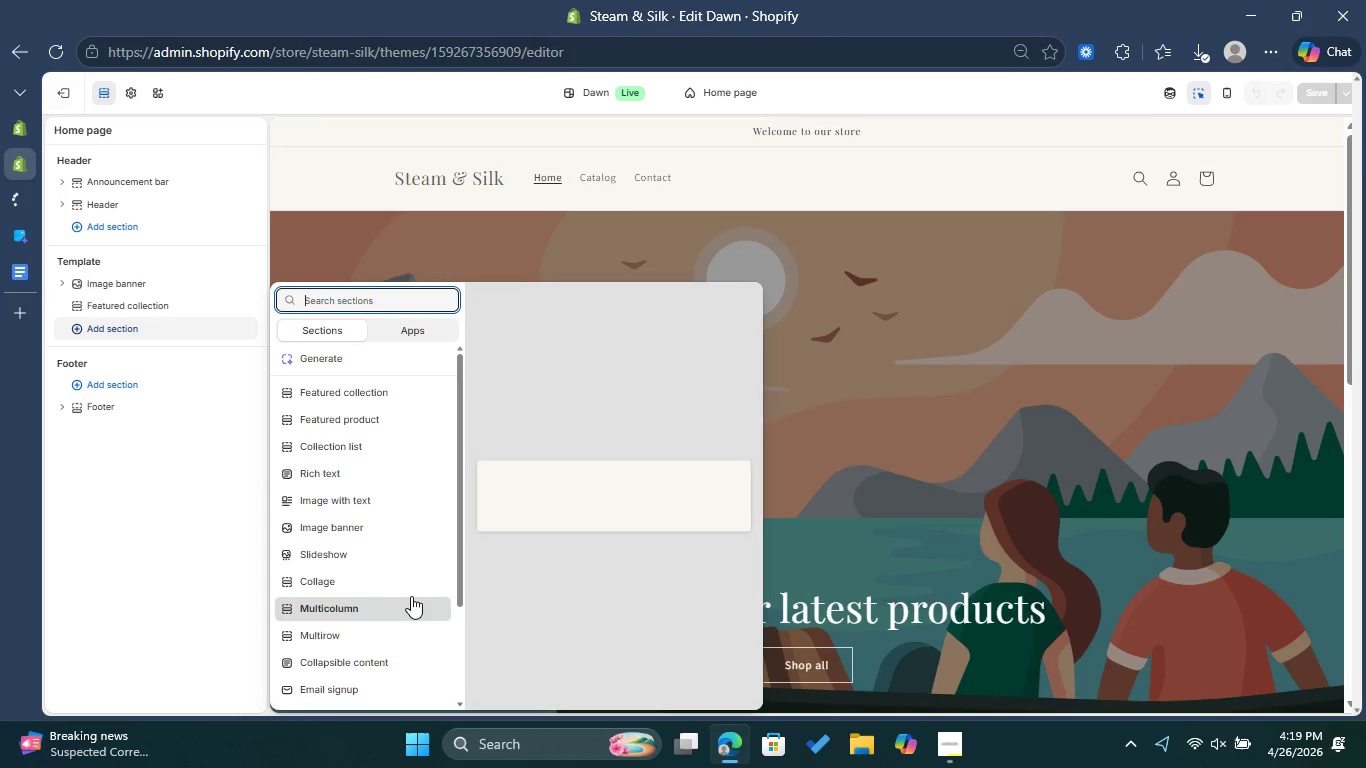 
mouse_move([413, 399])
 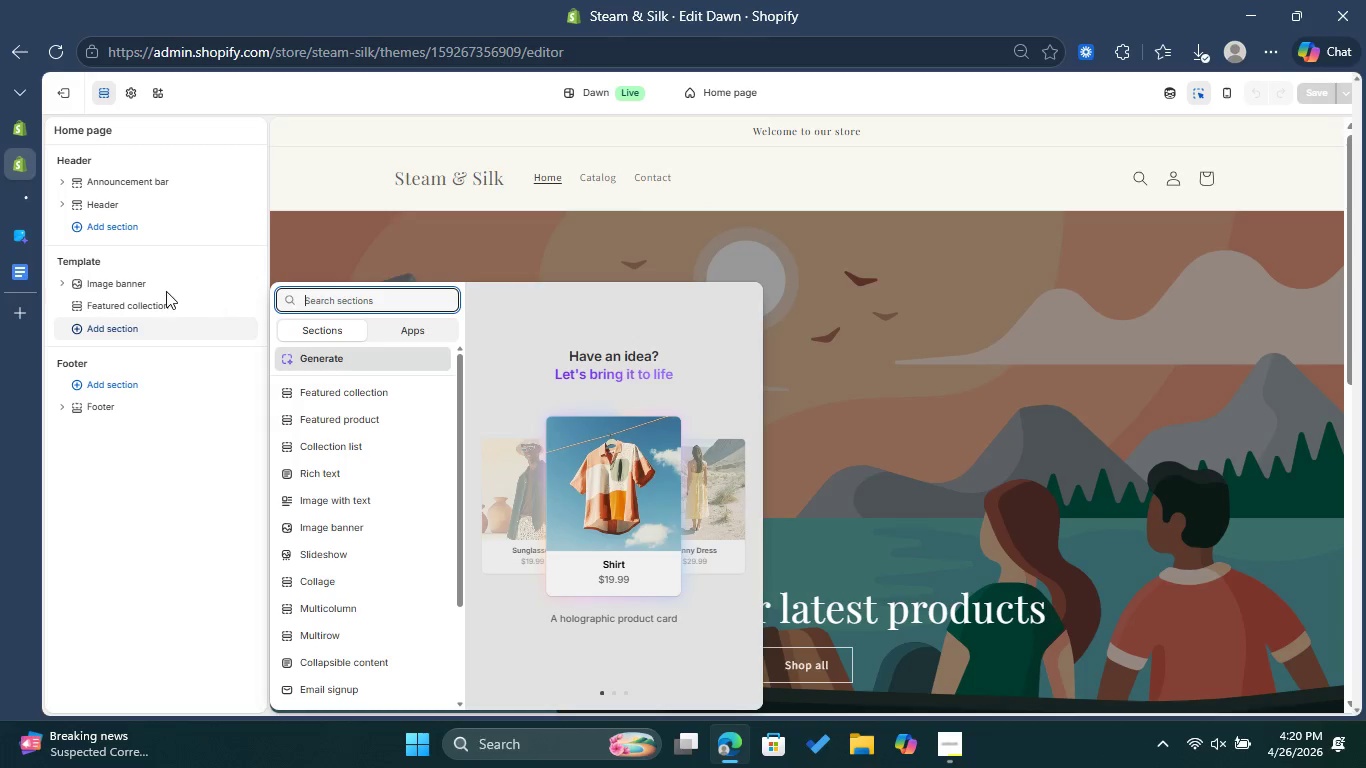 
left_click([161, 303])
 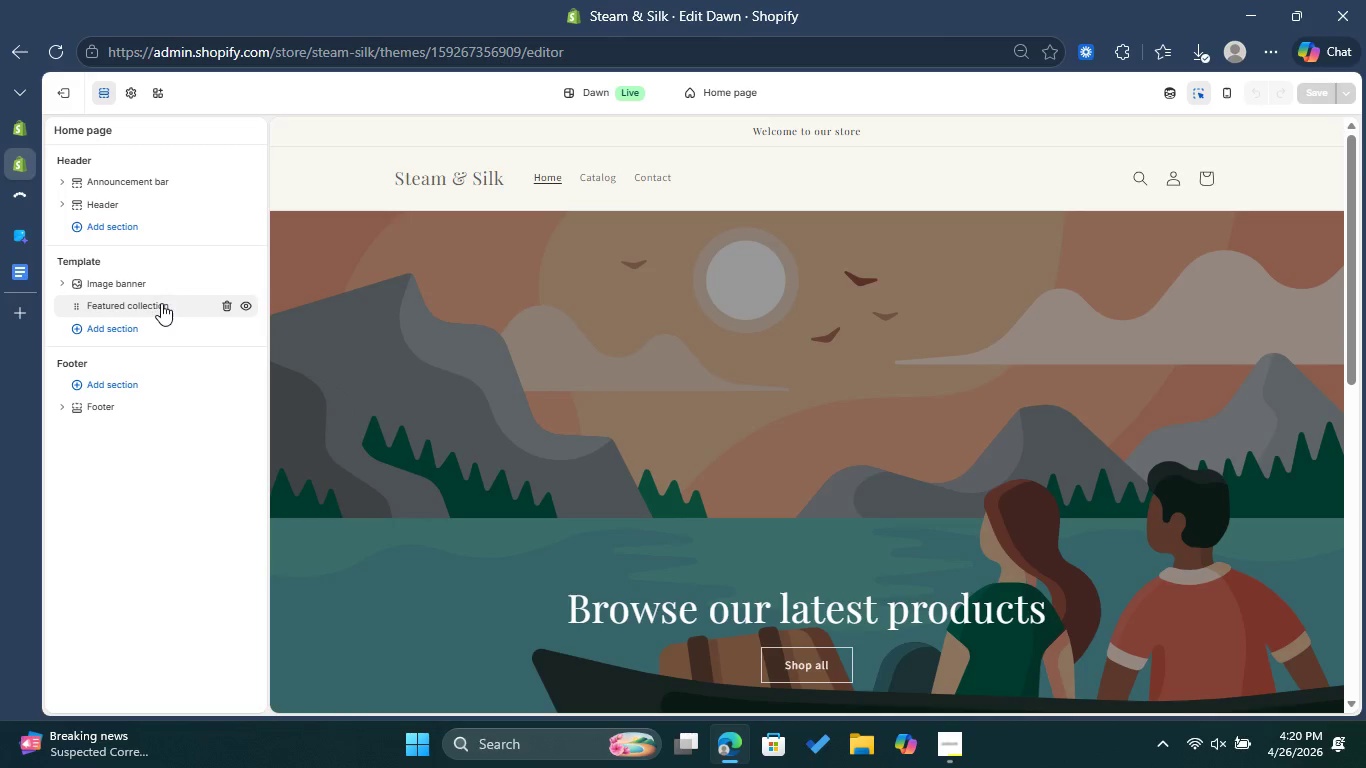 
scroll: coordinate [440, 338], scroll_direction: down, amount: 7.0
 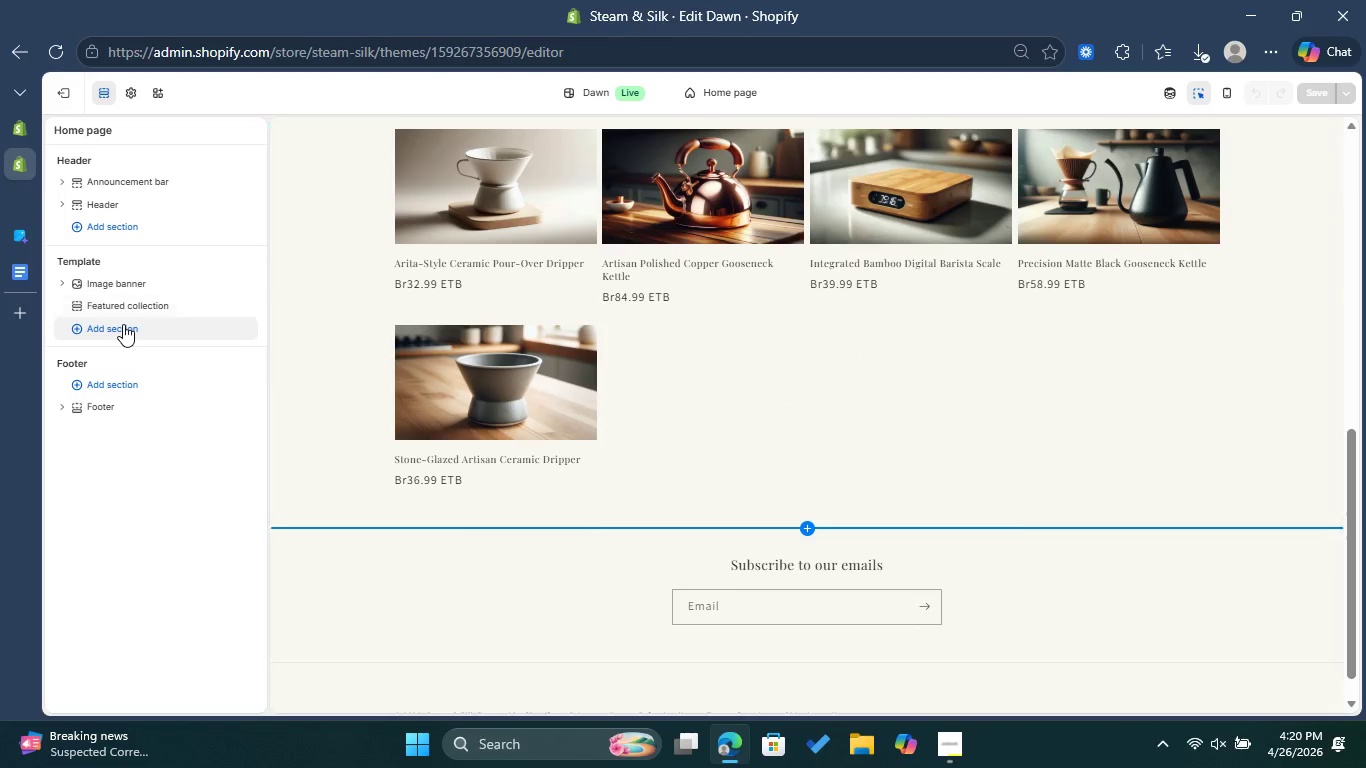 
left_click([123, 324])
 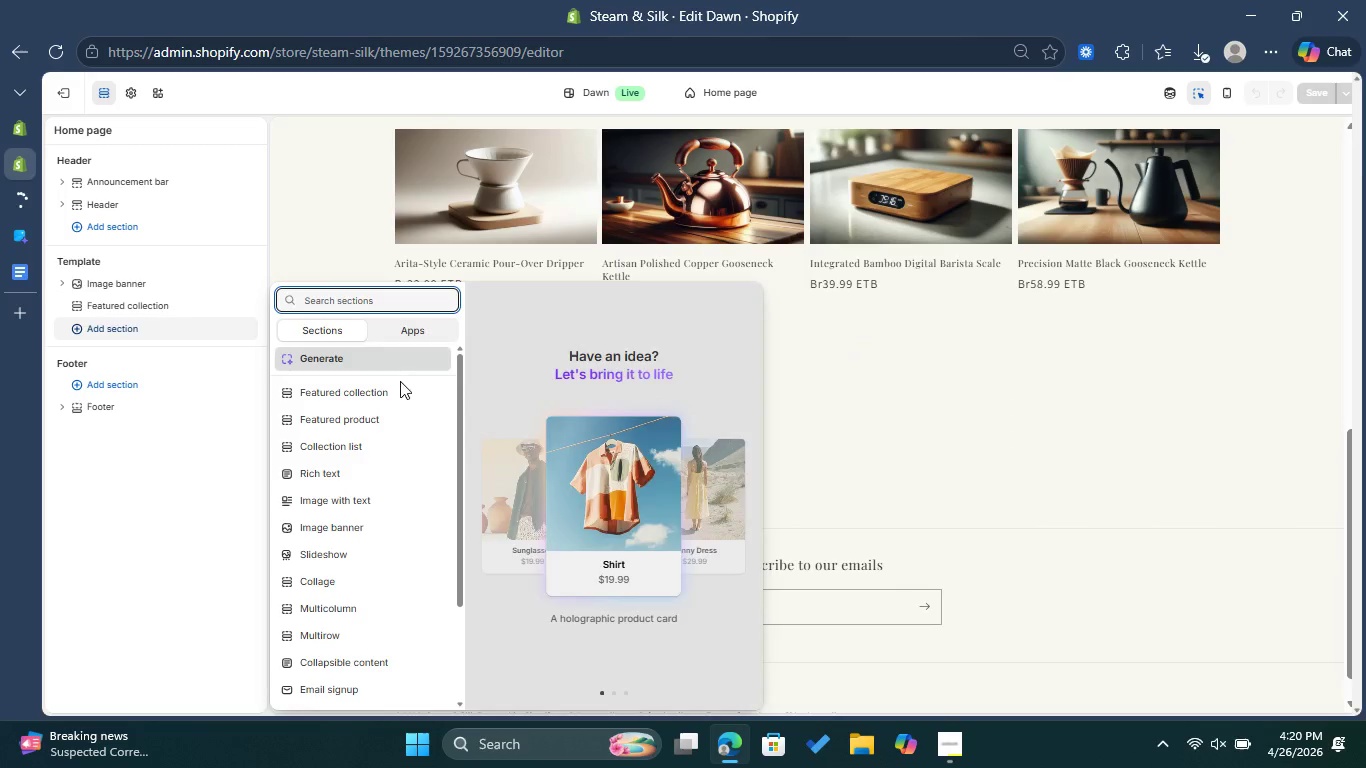 
scroll: coordinate [396, 424], scroll_direction: down, amount: 6.0
 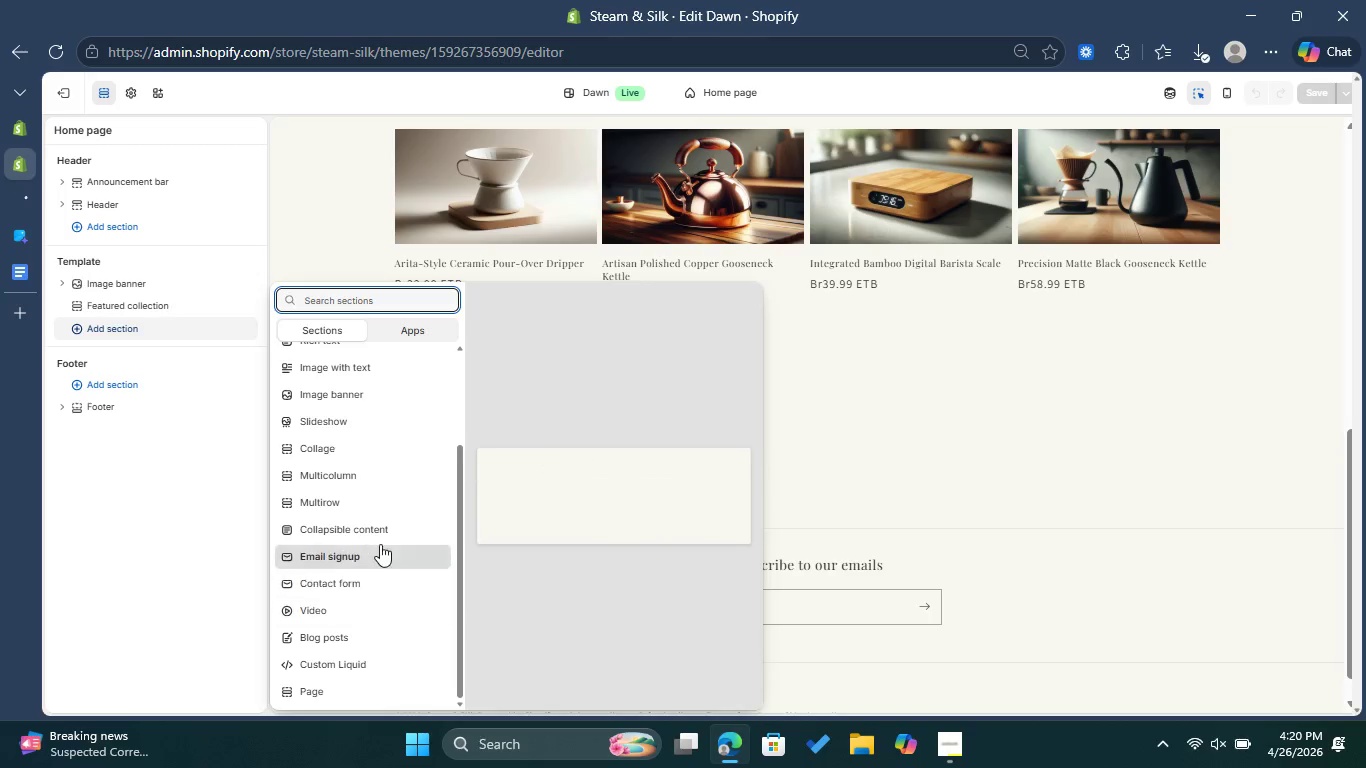 
wait(6.41)
 